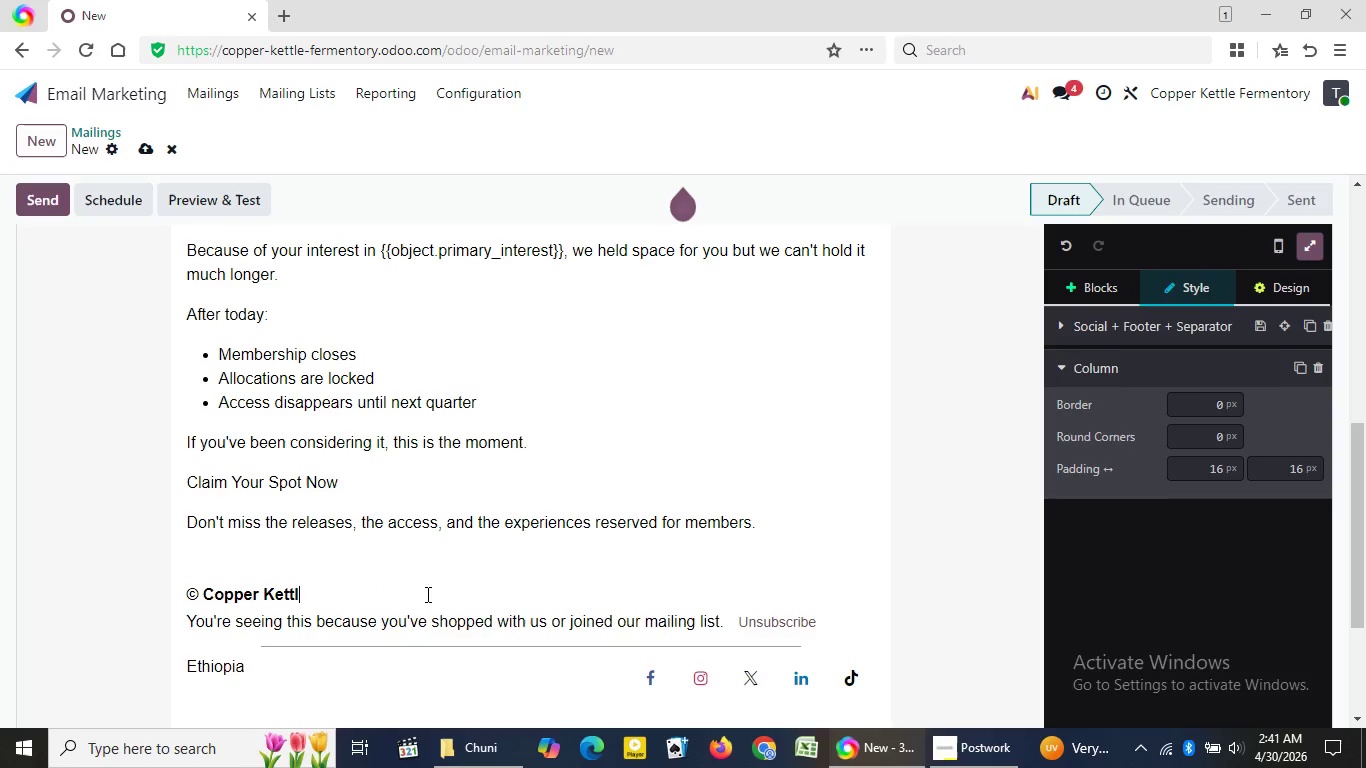 
key(Backspace)
 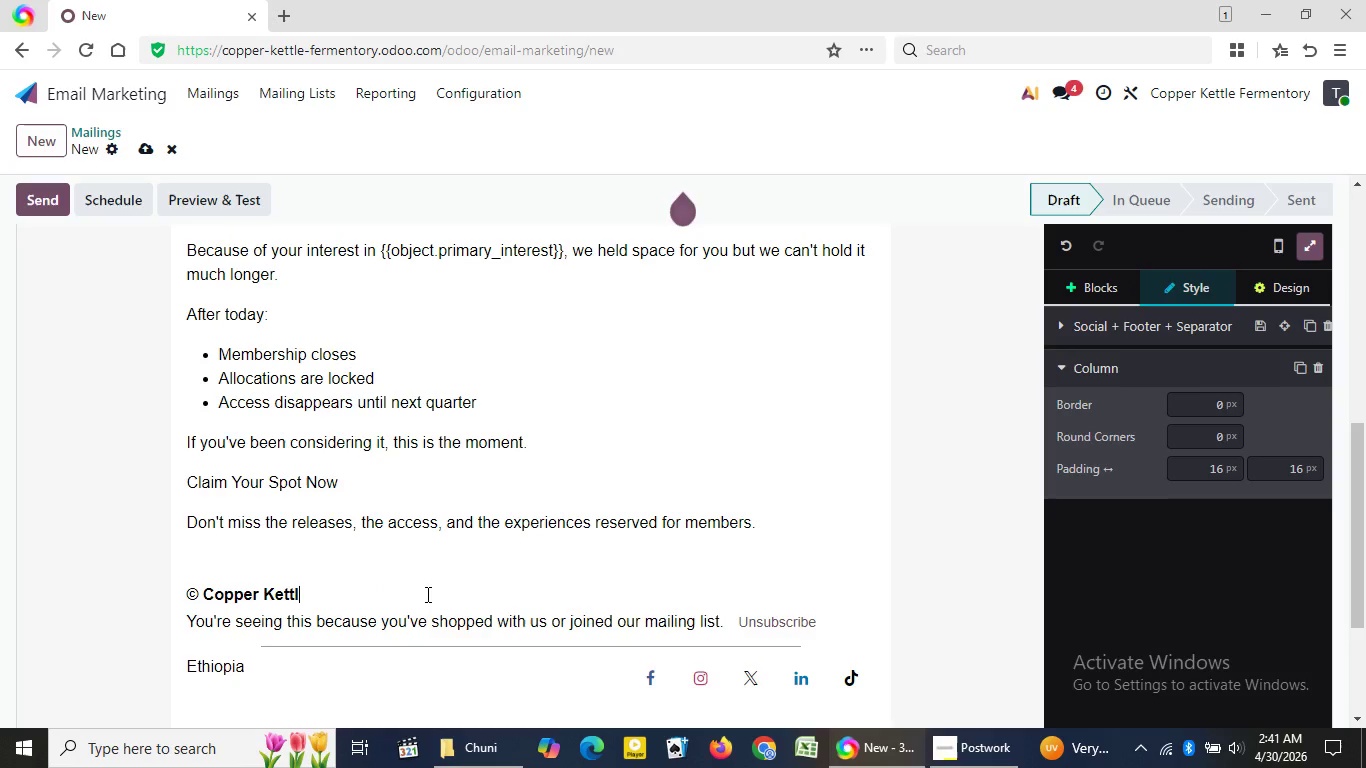 
key(Backspace)
 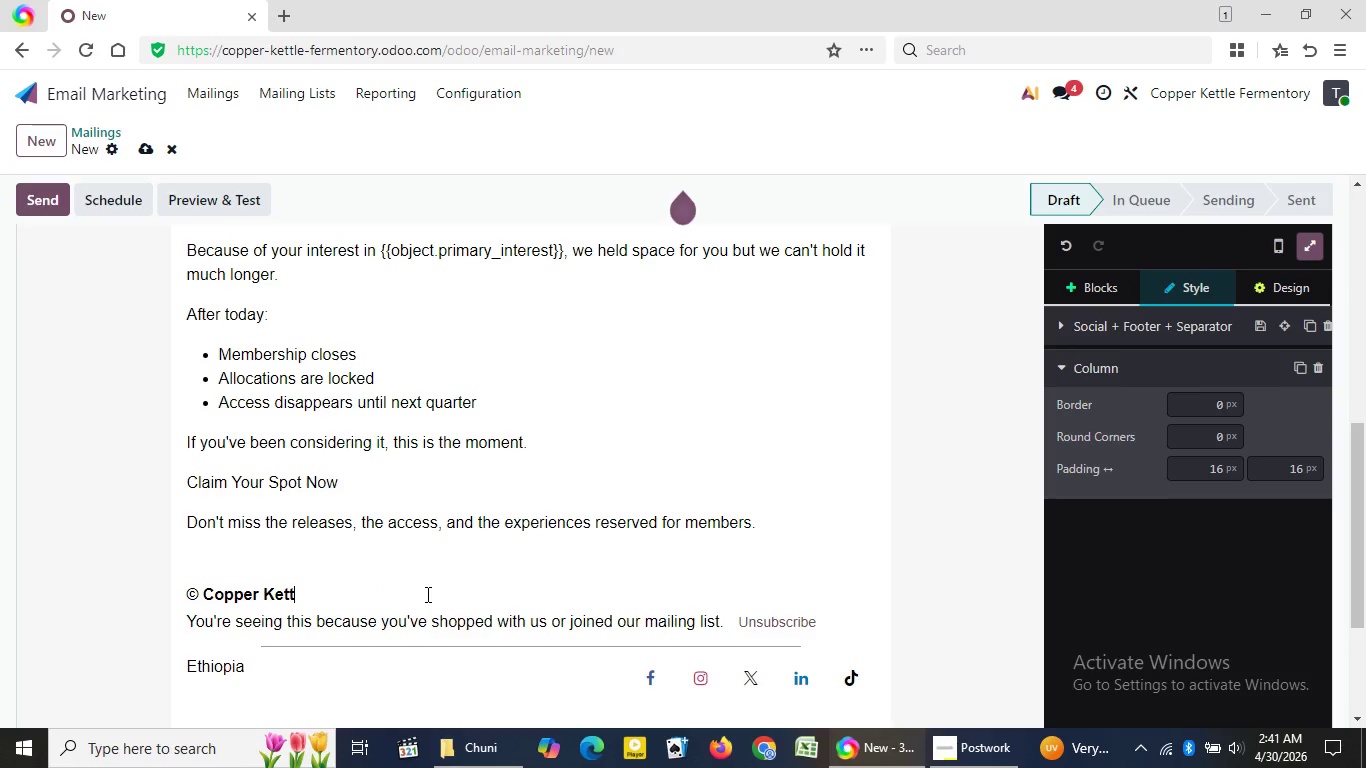 
key(Backspace)
 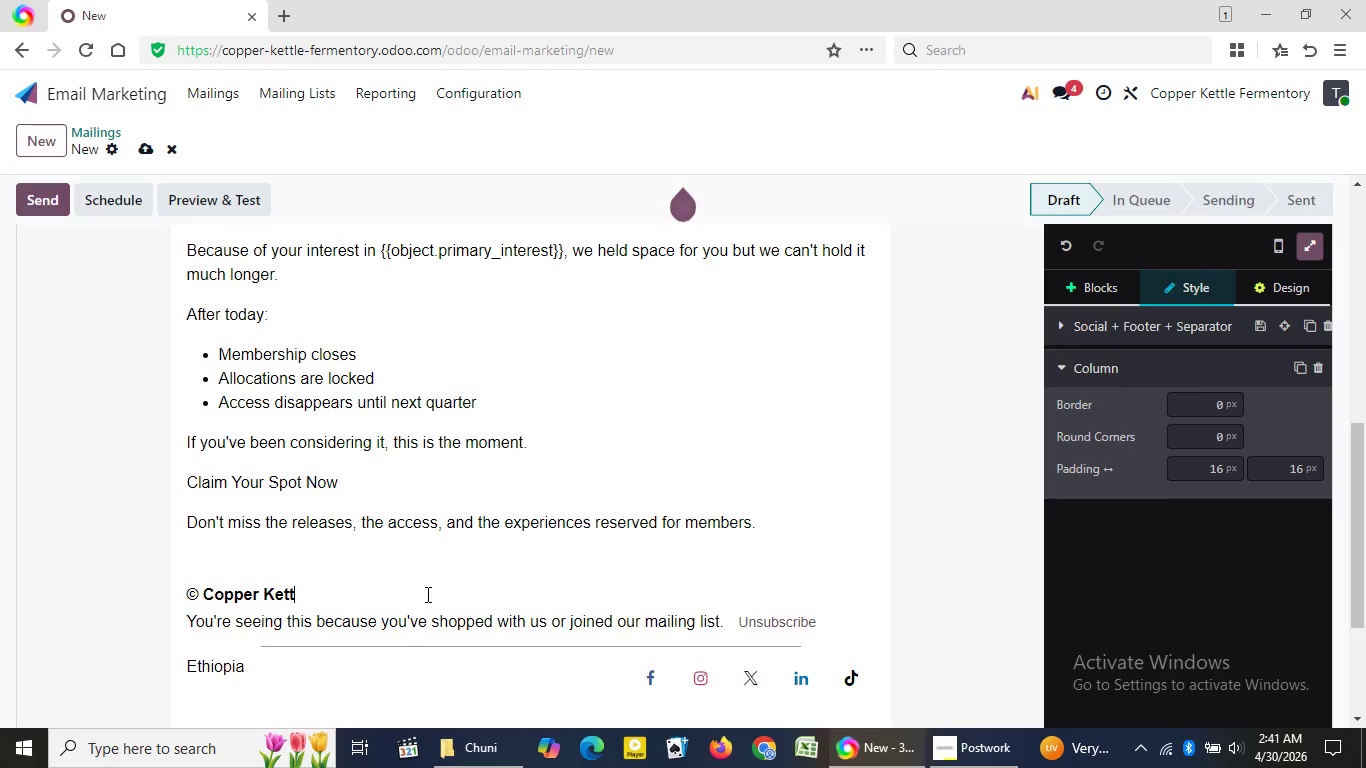 
key(Backspace)
 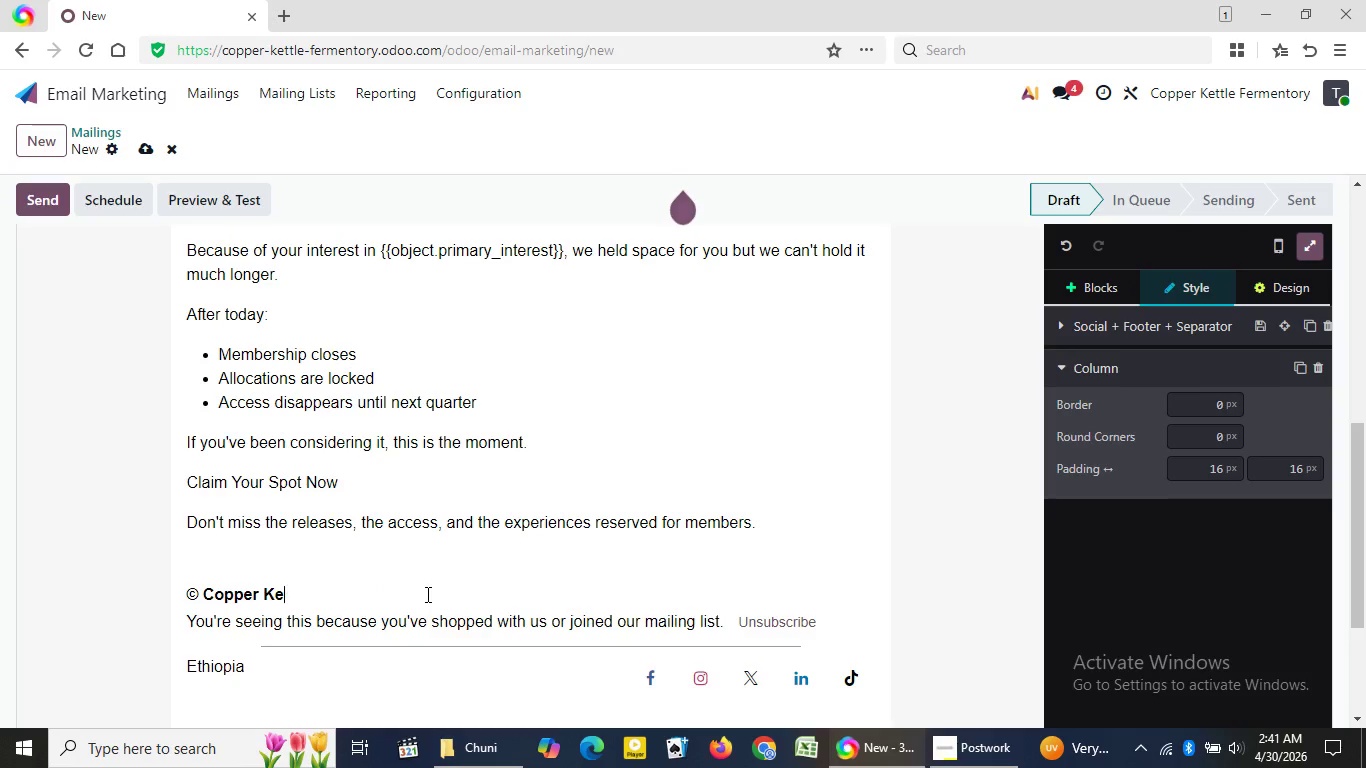 
key(Backspace)
 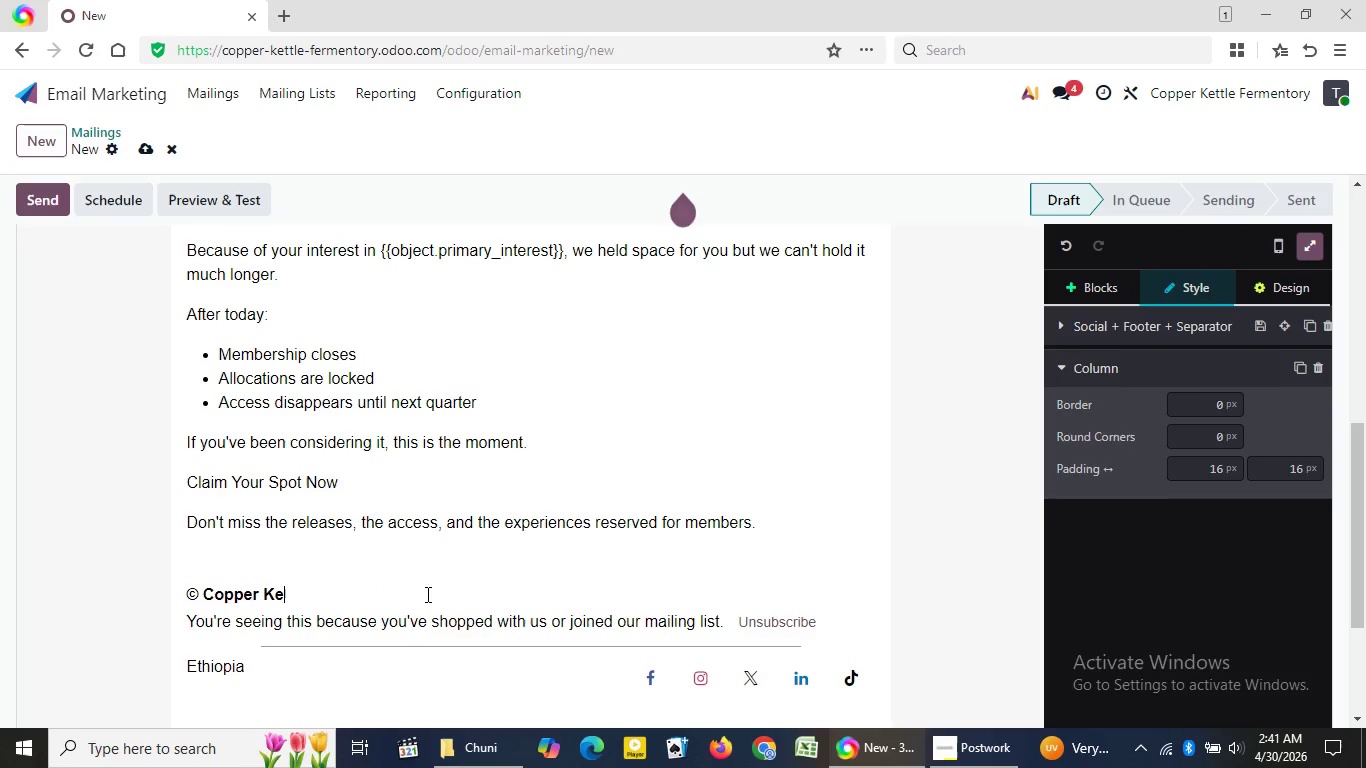 
key(Backspace)
 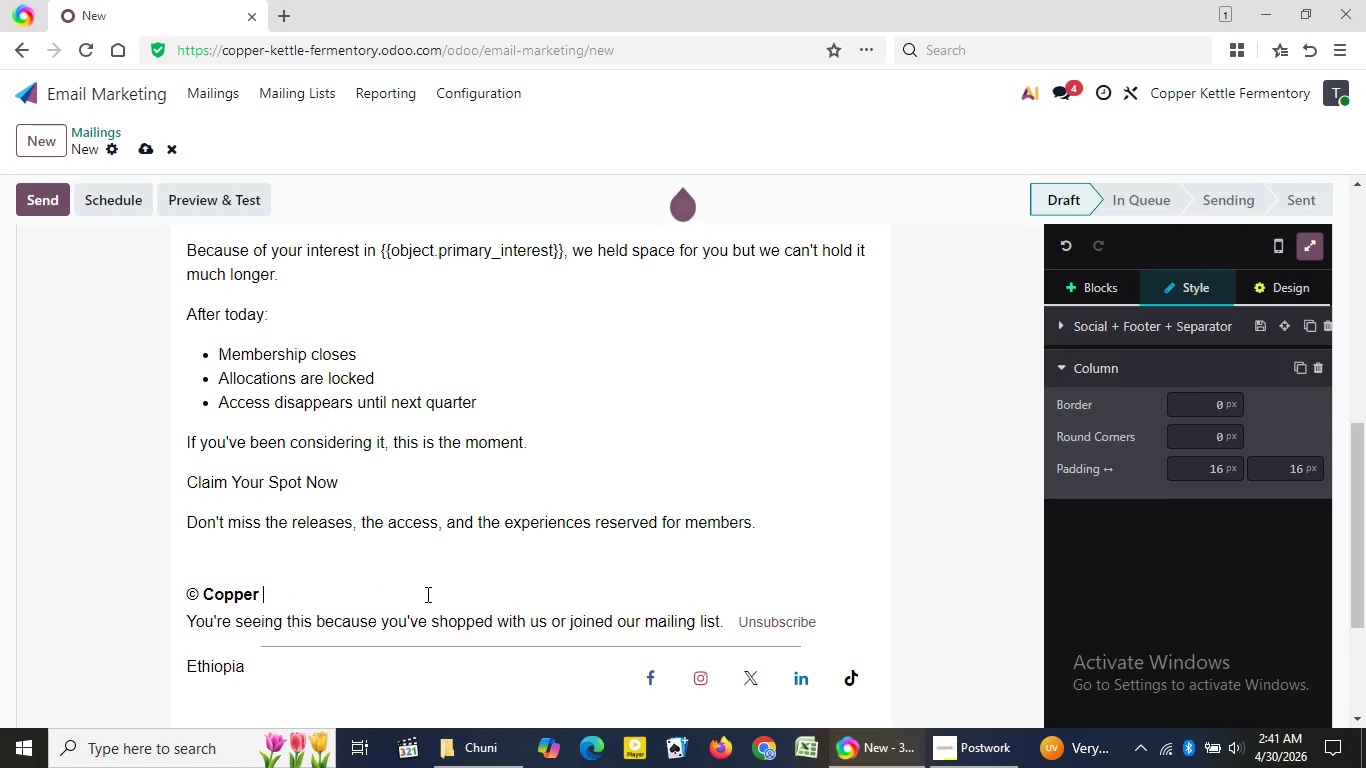 
key(Backspace)
 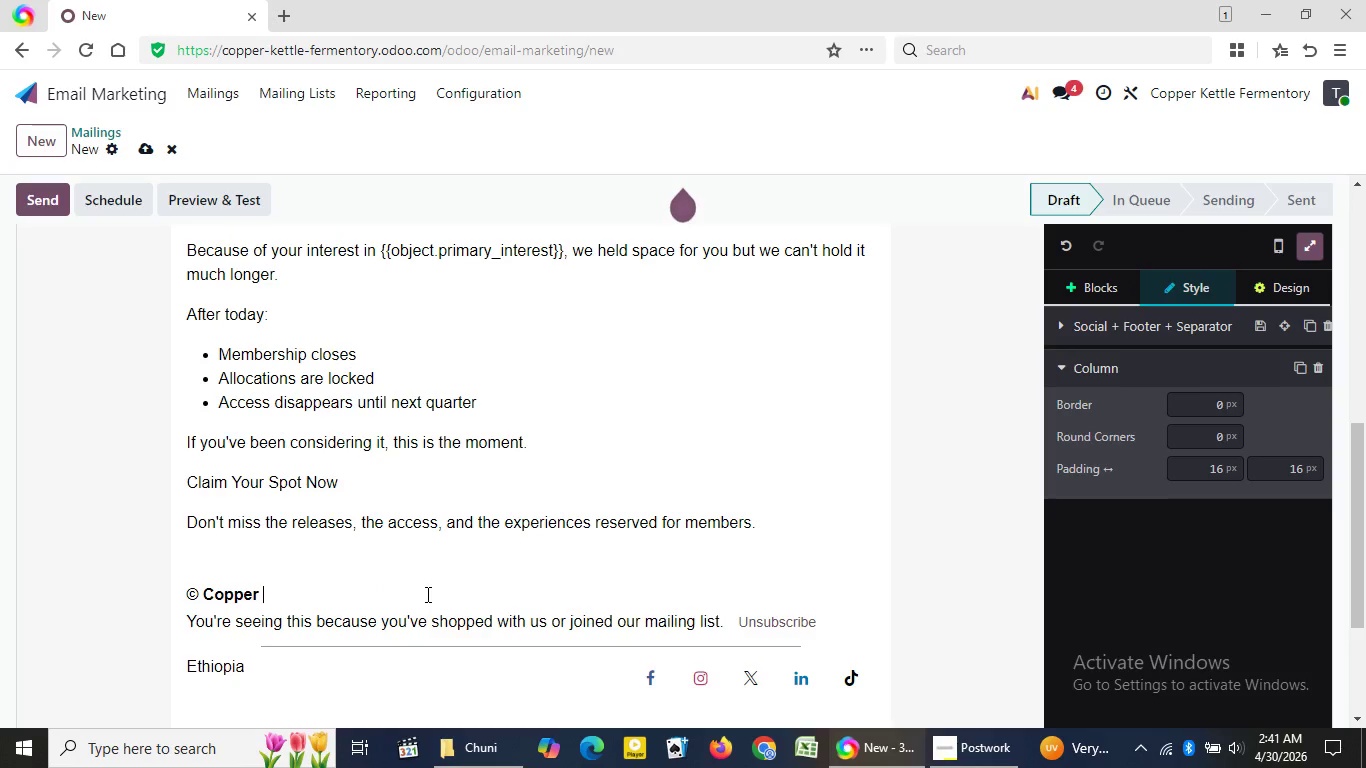 
key(Backspace)
 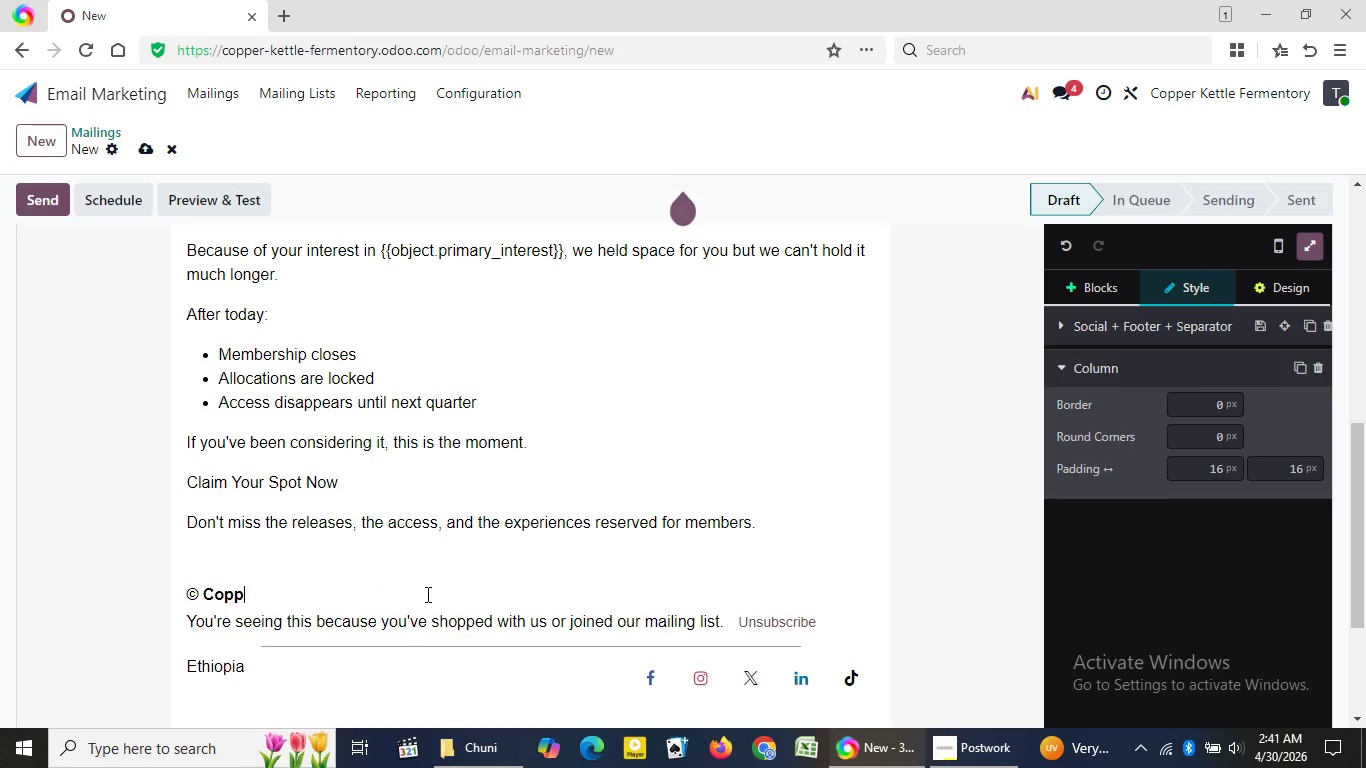 
key(Backspace)
 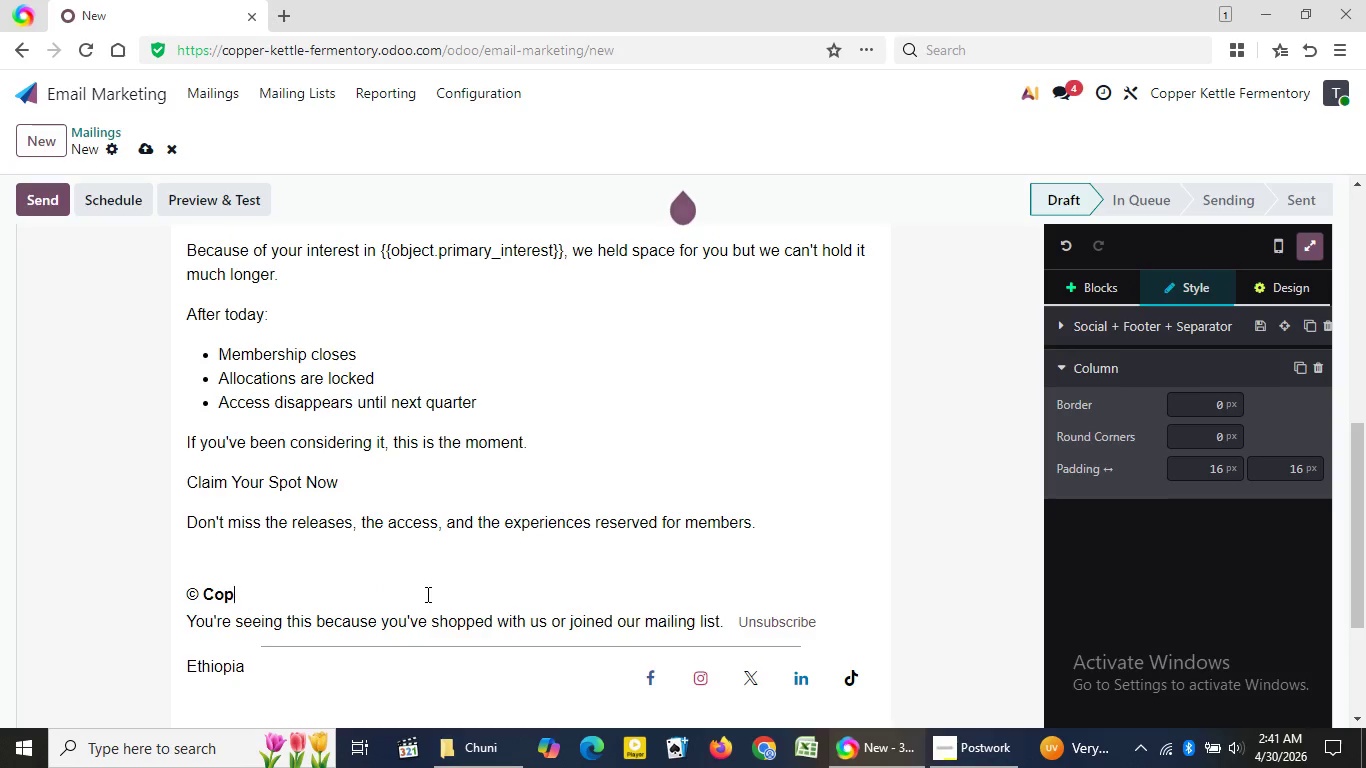 
key(Backspace)
 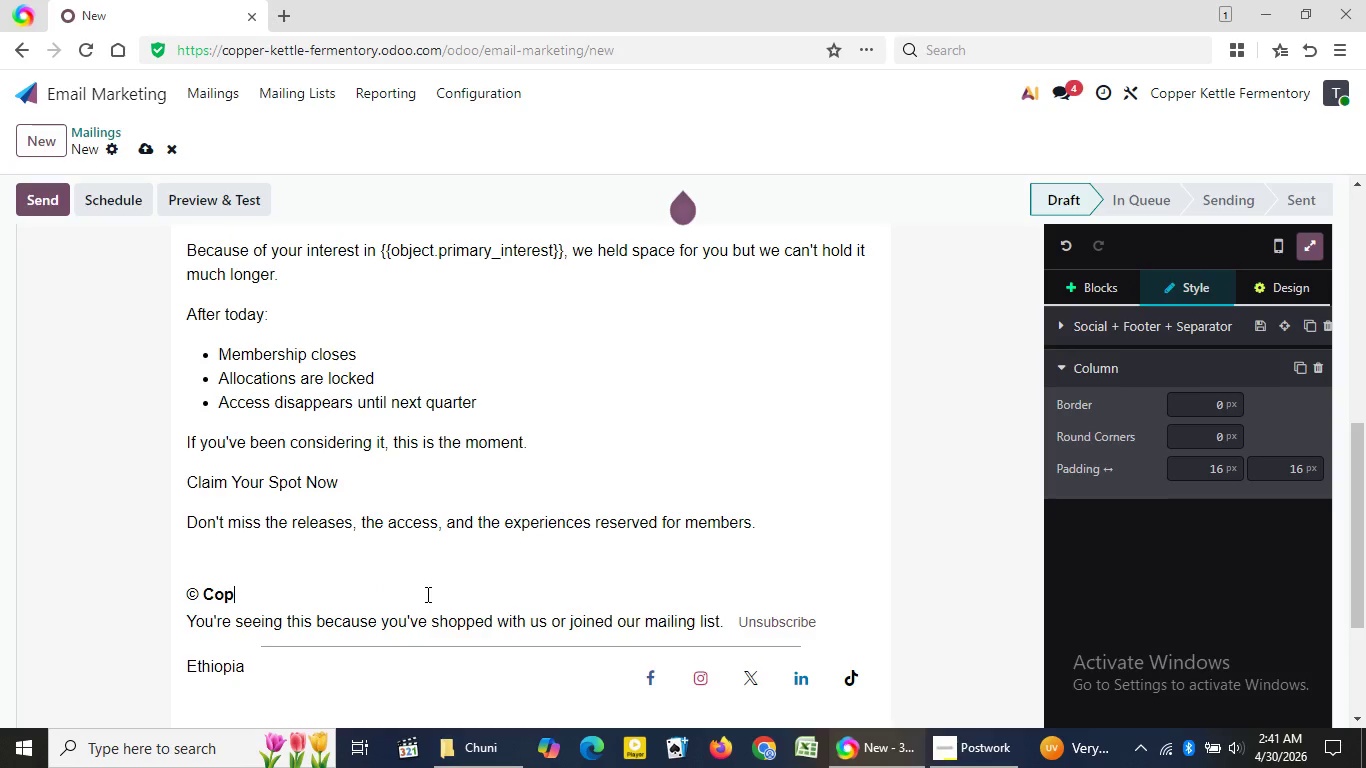 
key(Backspace)
 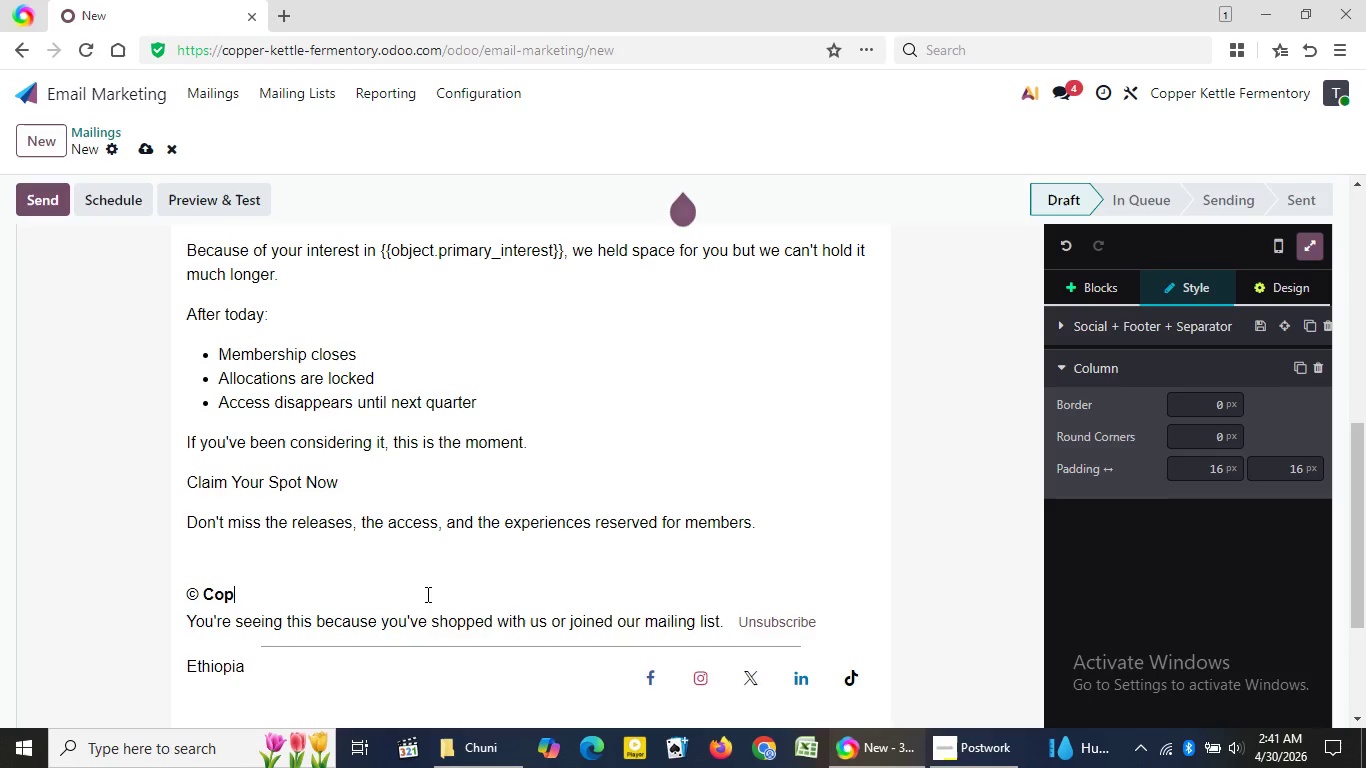 
key(Backspace)
 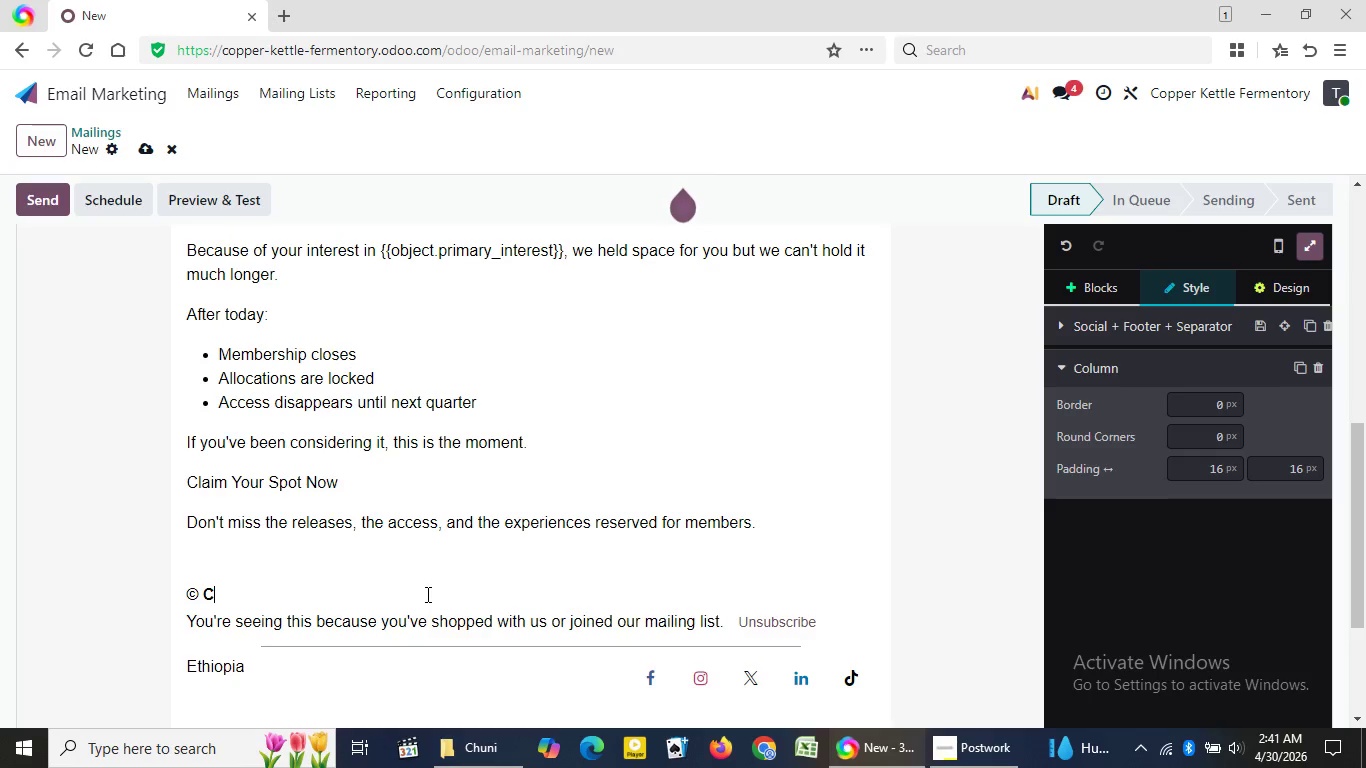 
key(Backspace)
 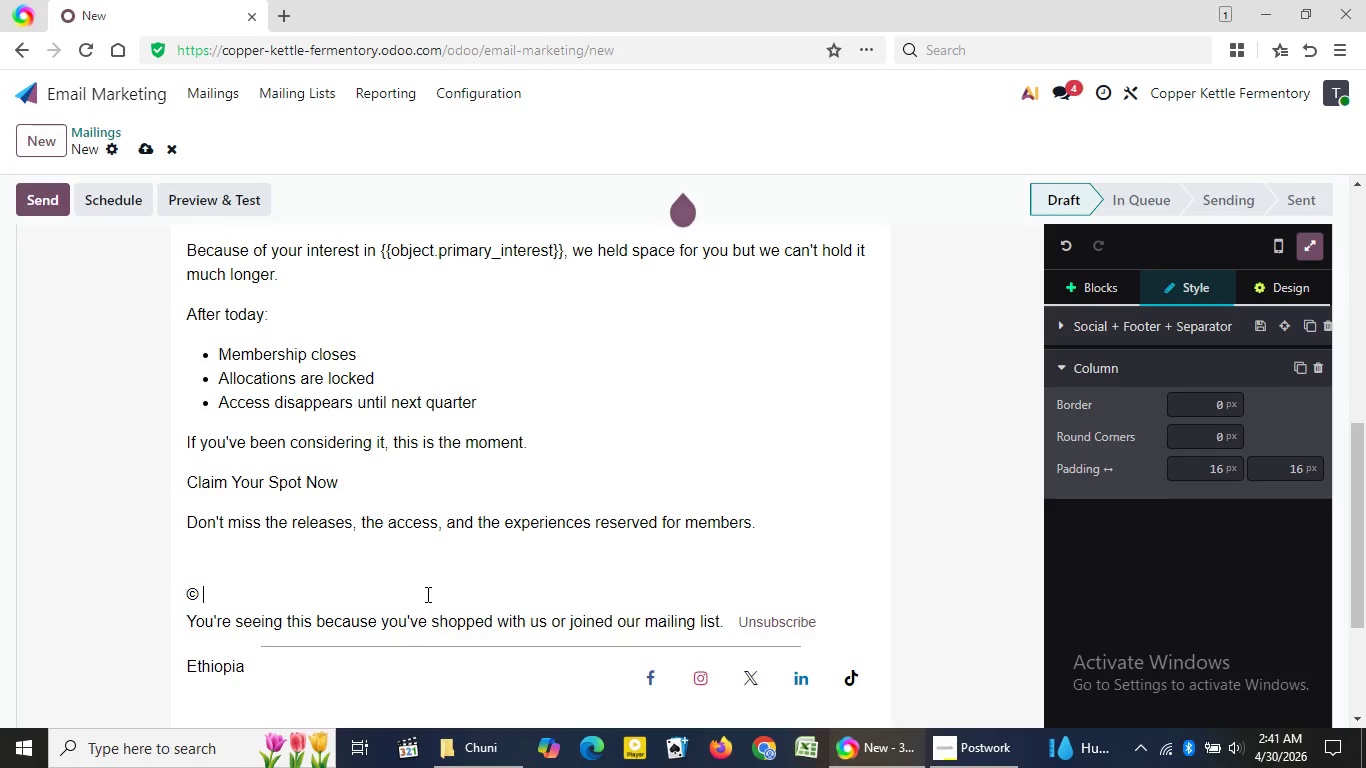 
key(Backspace)
 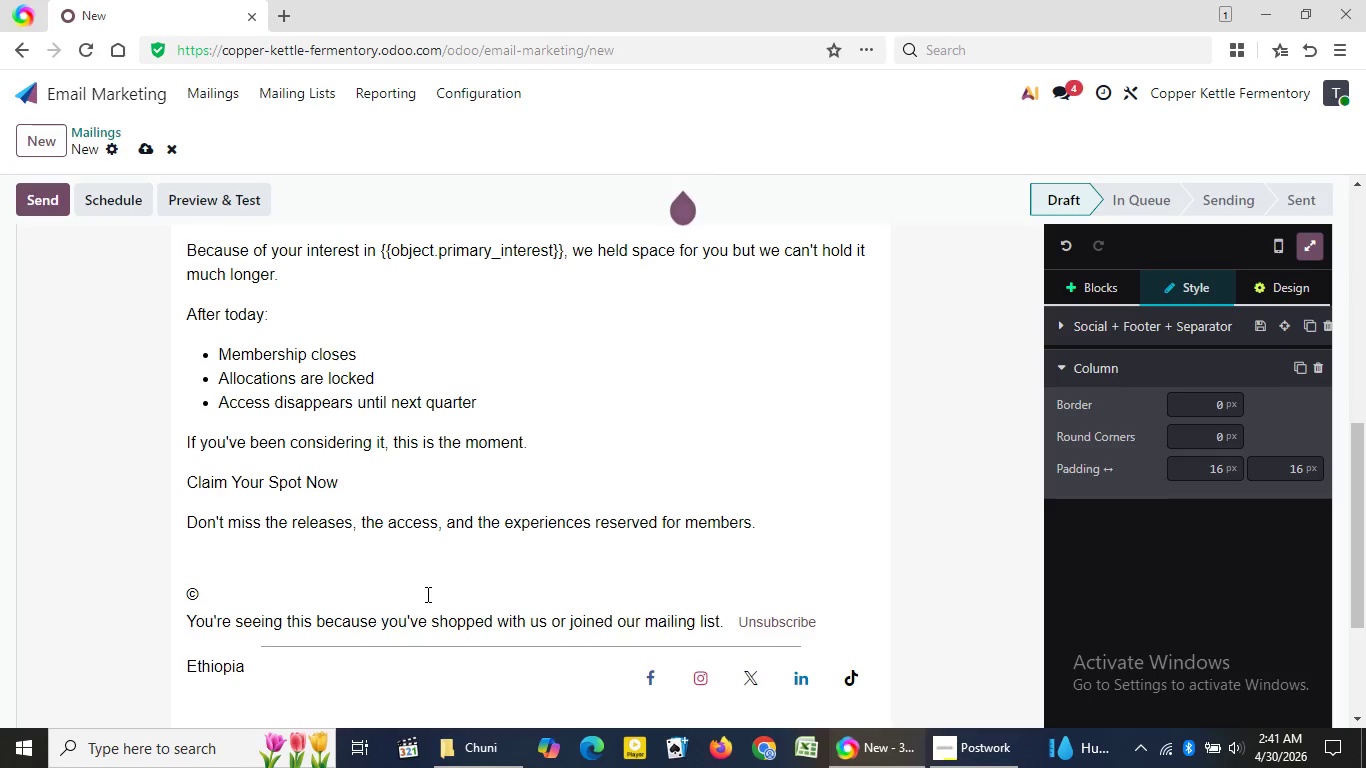 
wait(9.84)
 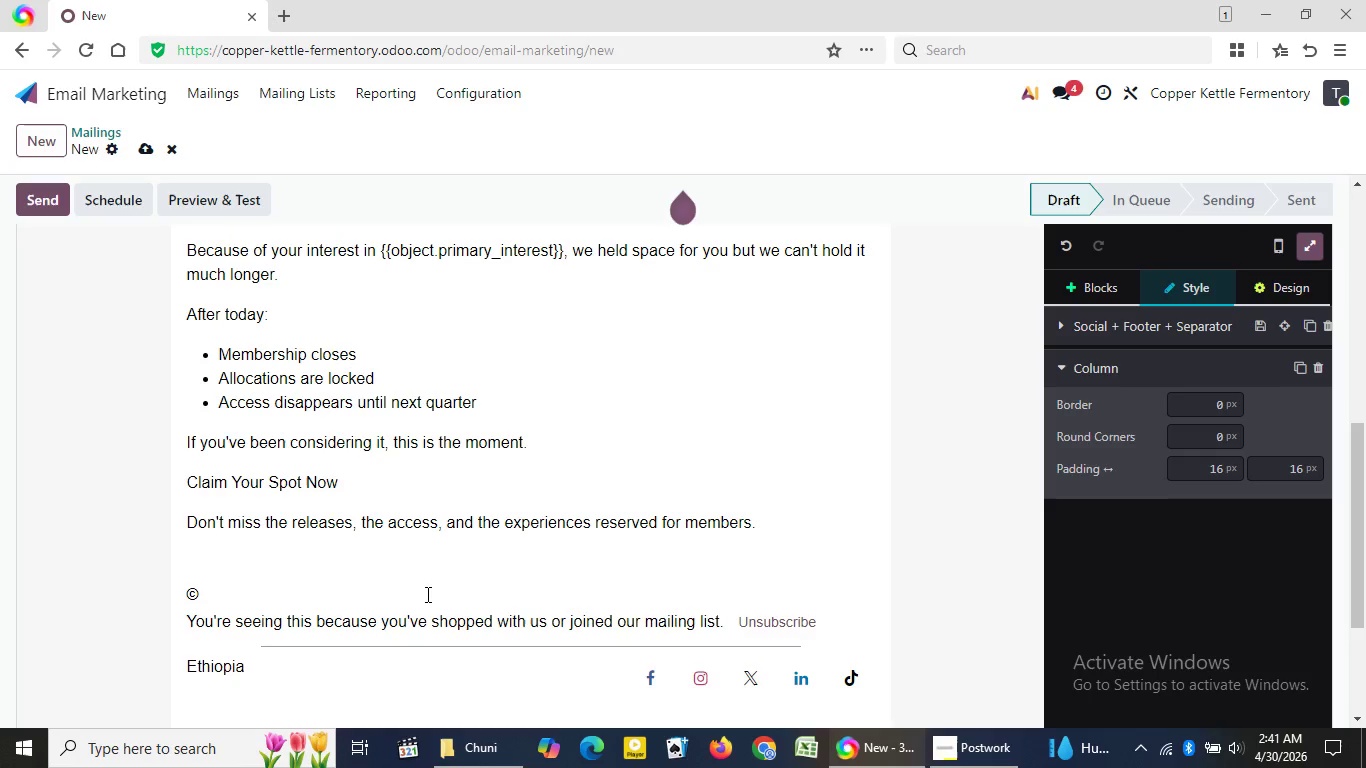 
type(Copper Kettle Fermen)
 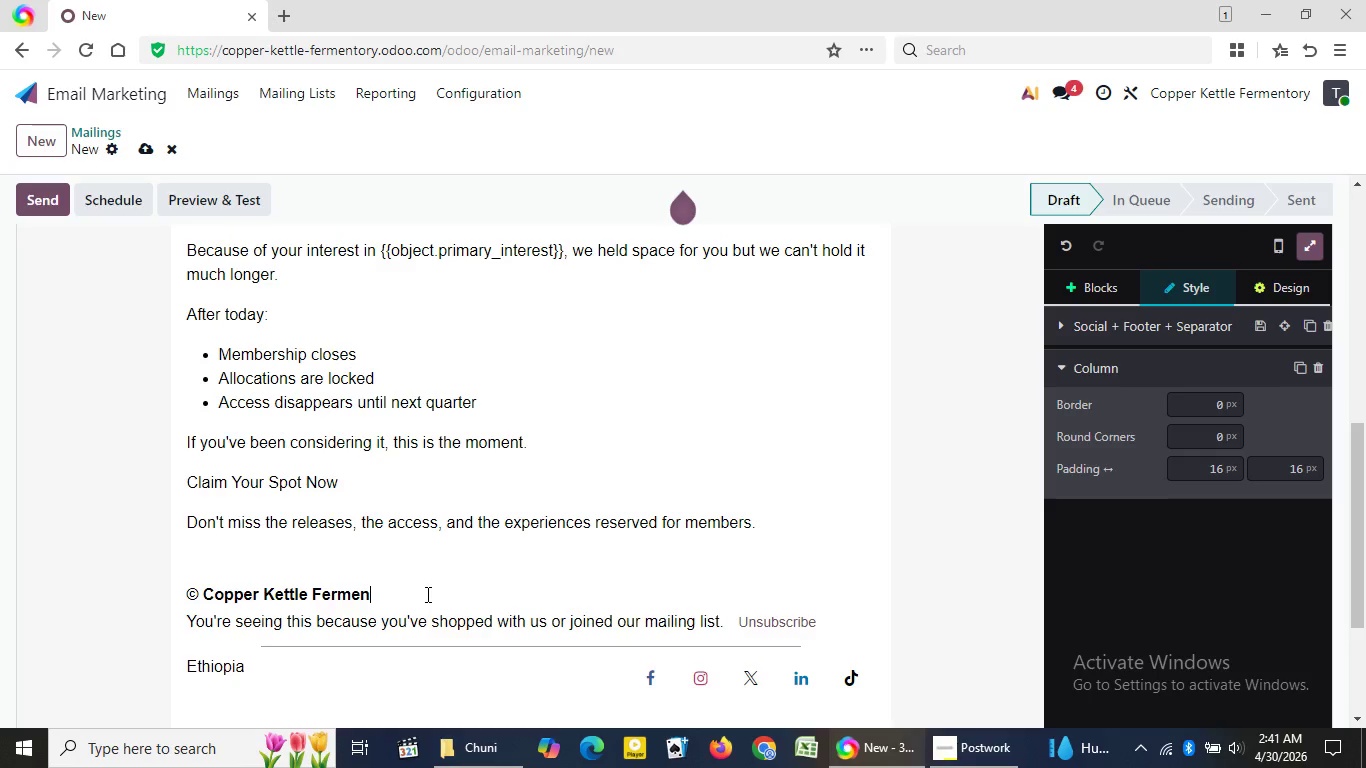 
wait(38.11)
 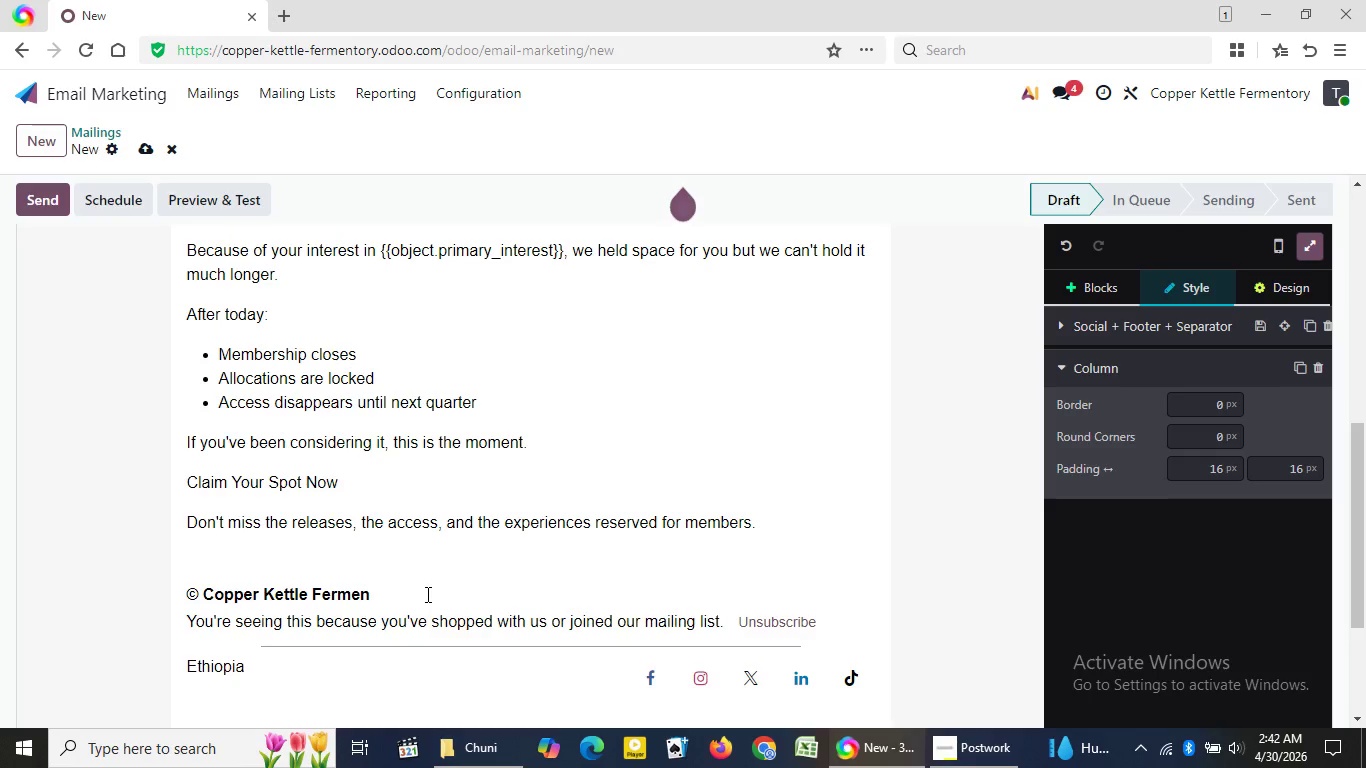 
type(tory)
 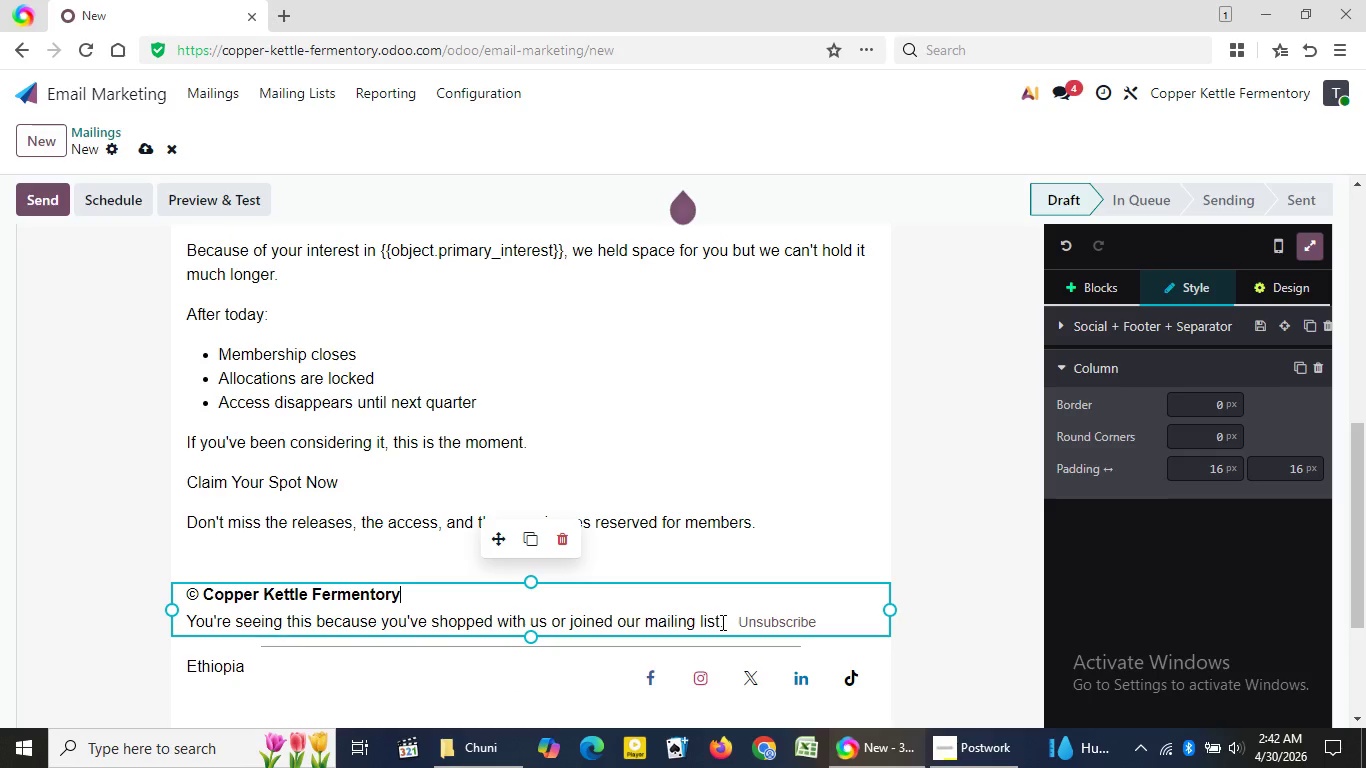 
left_click([721, 622])
 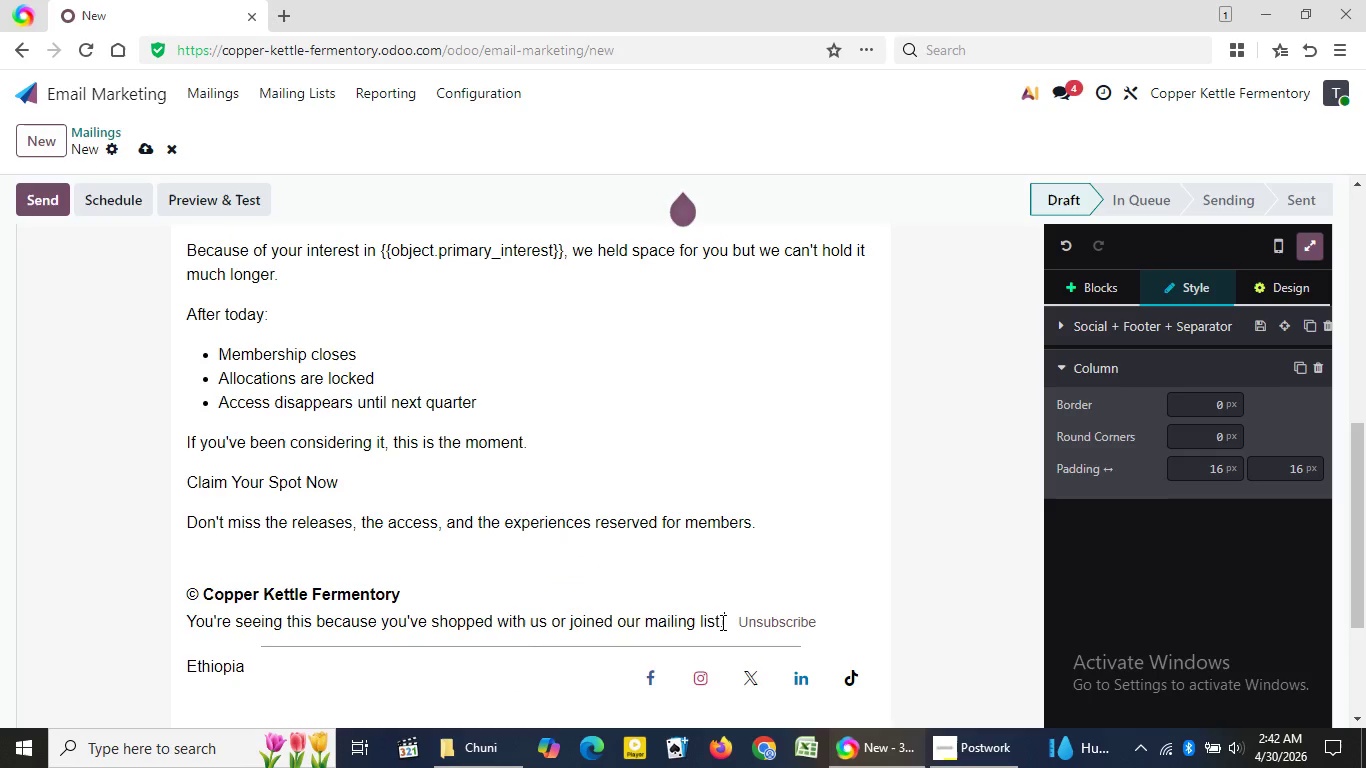 
key(ArrowRight)
 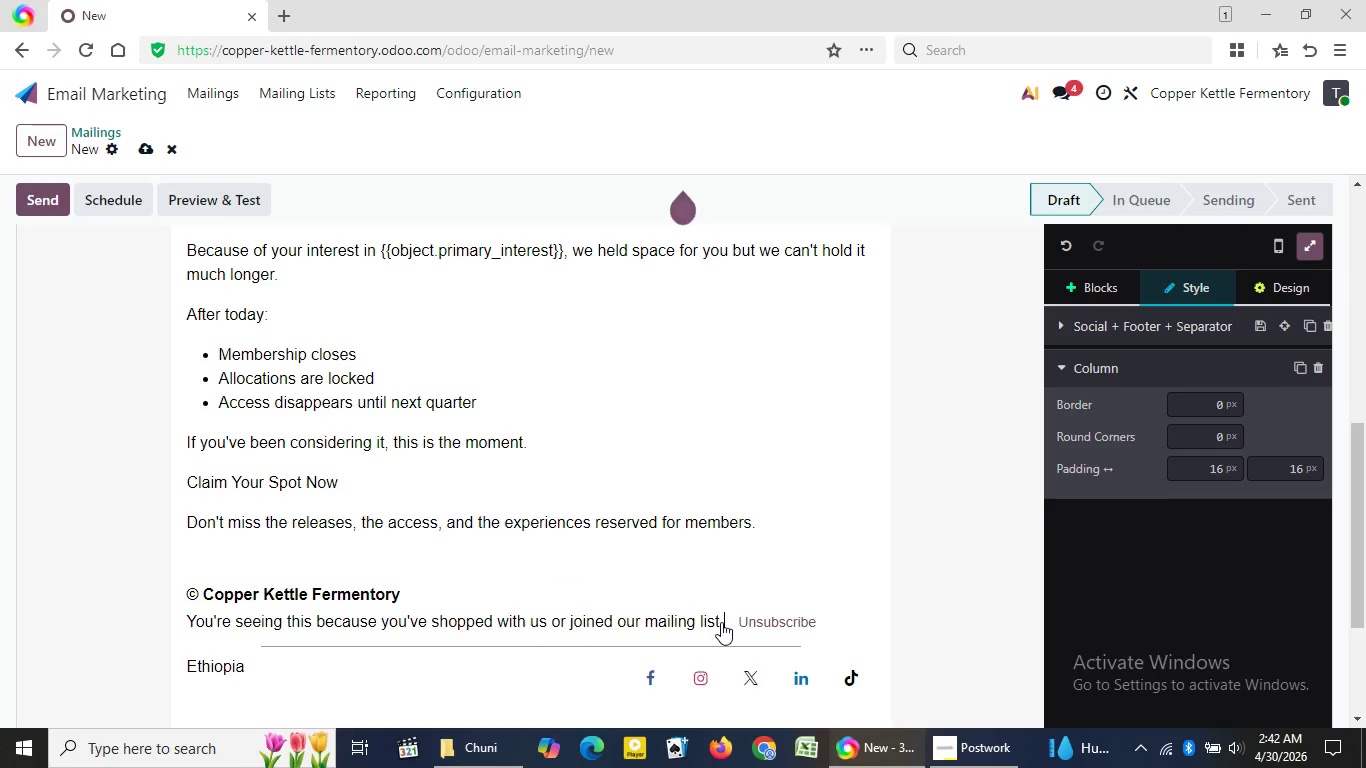 
key(Backspace)
 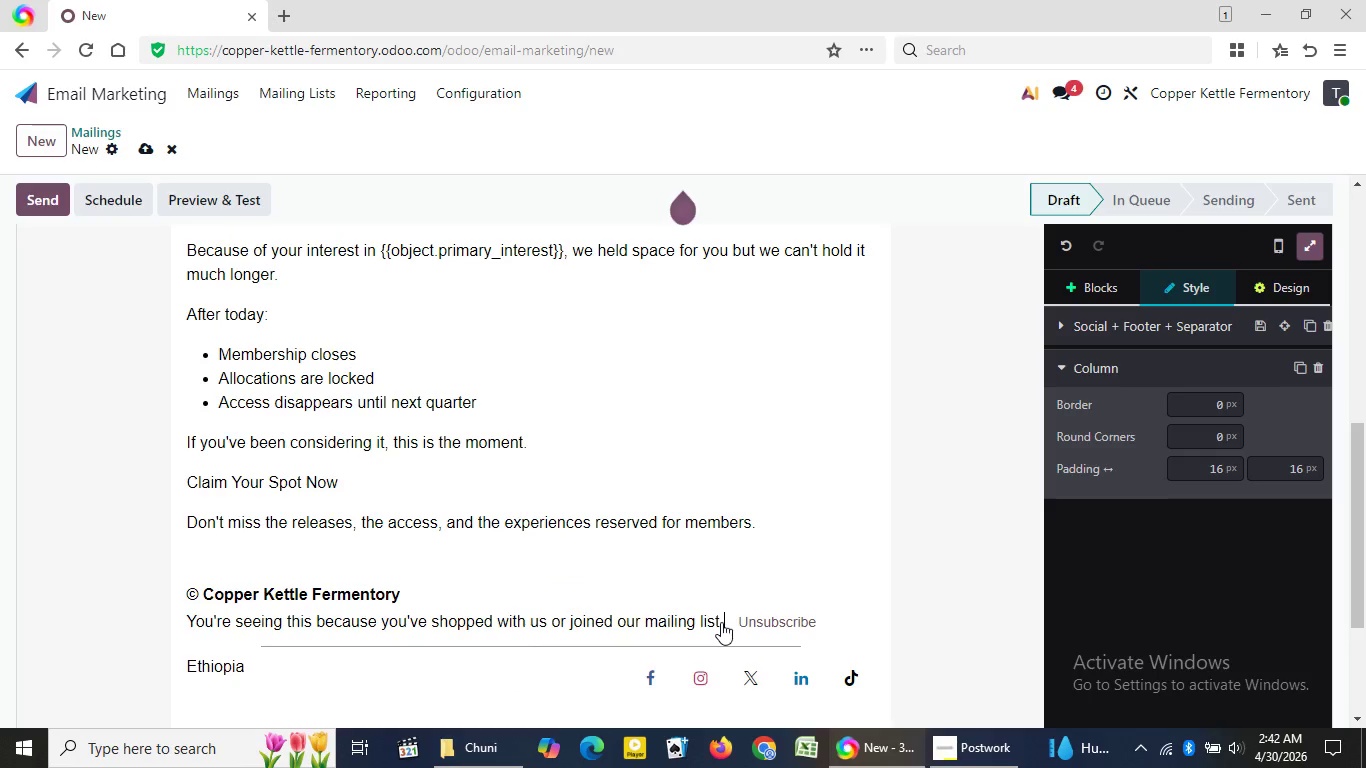 
key(Backspace)
 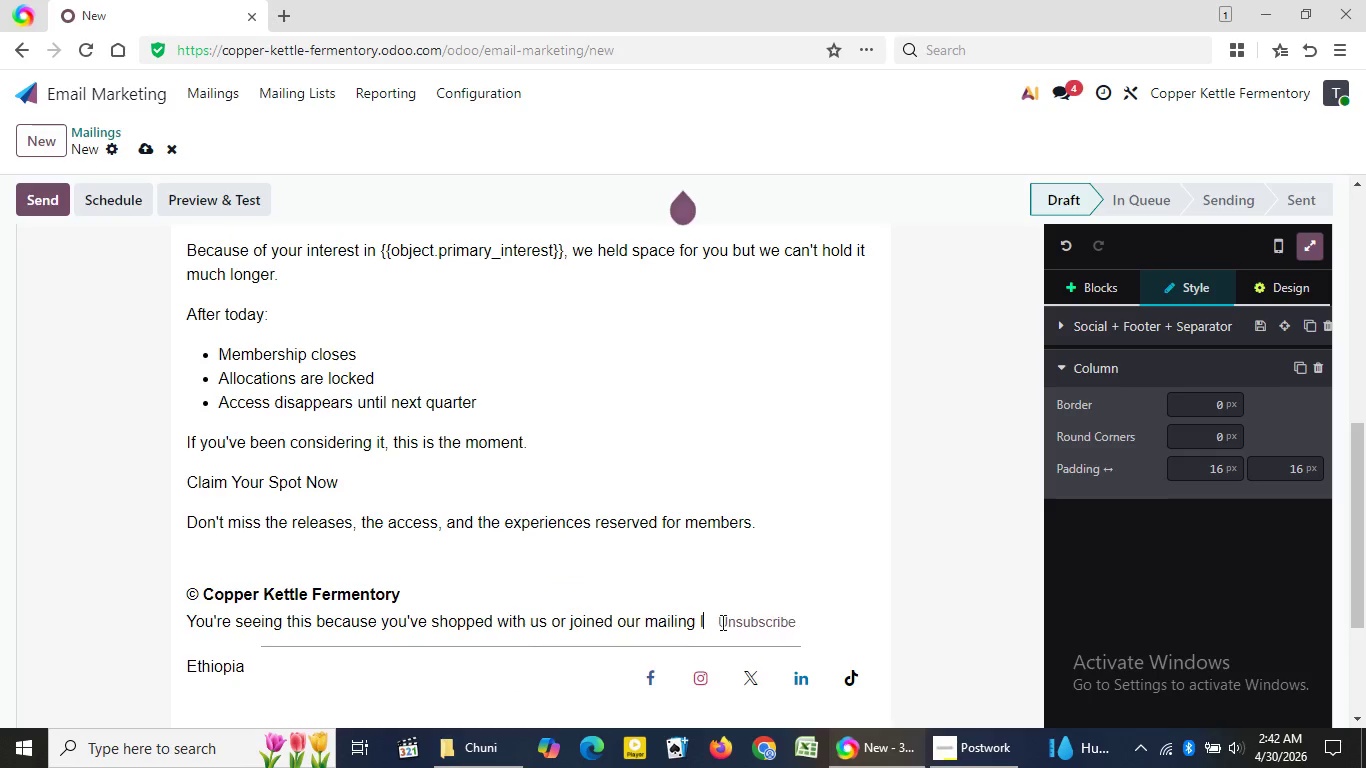 
key(Backspace)
 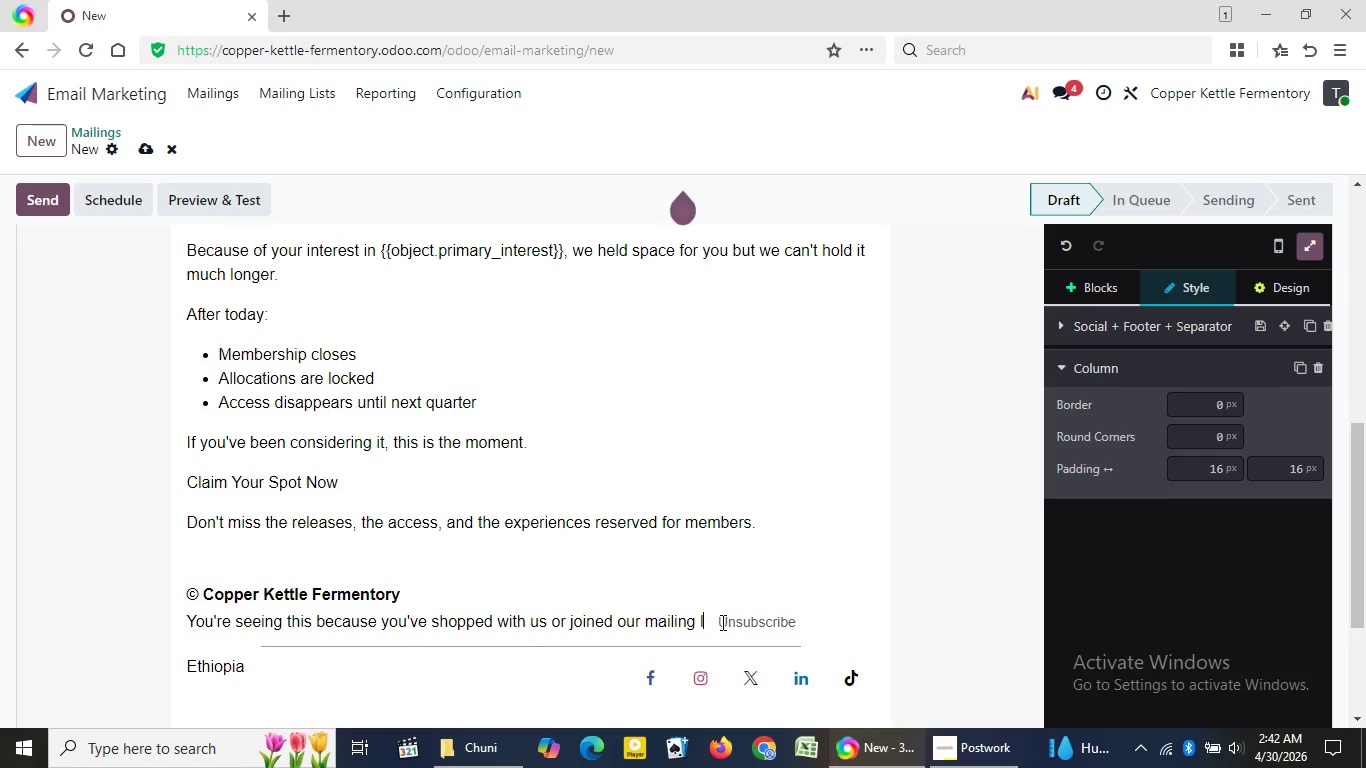 
key(Backspace)
 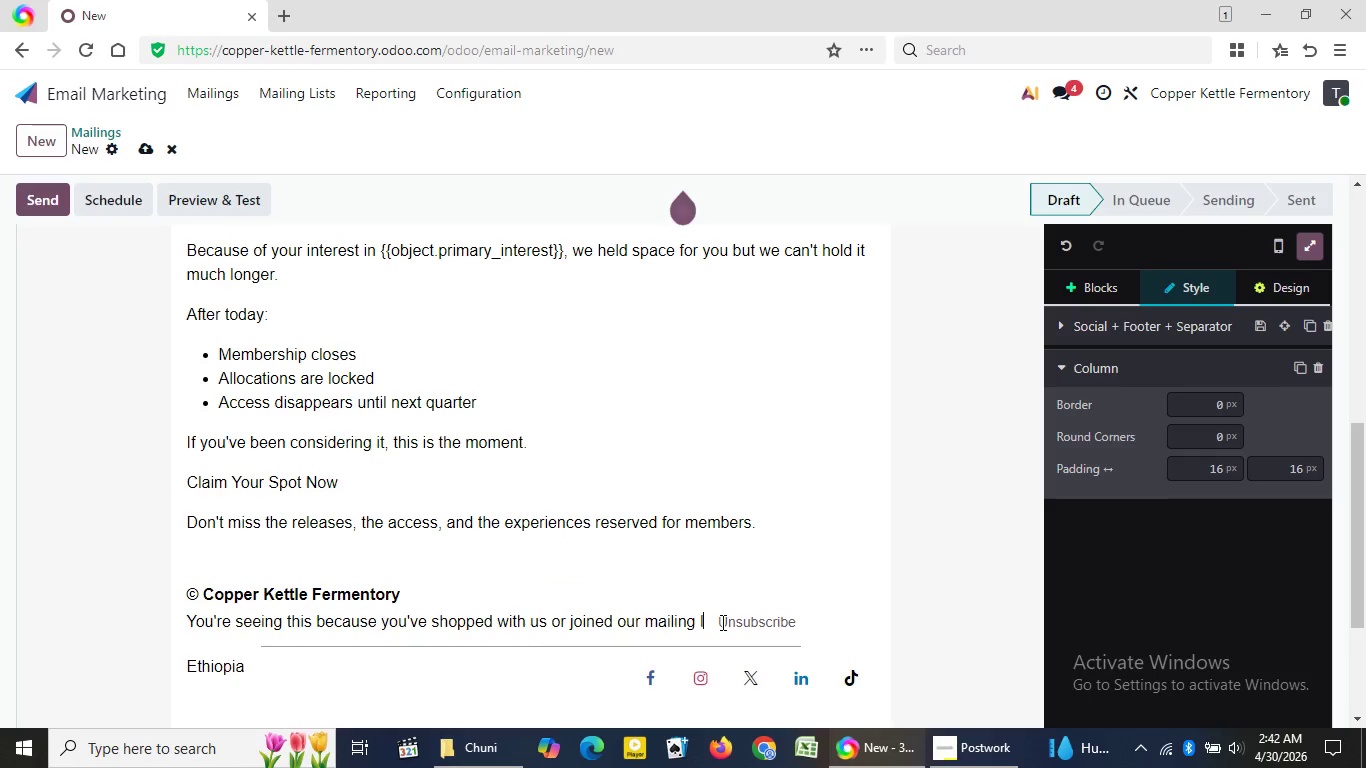 
key(Backspace)
 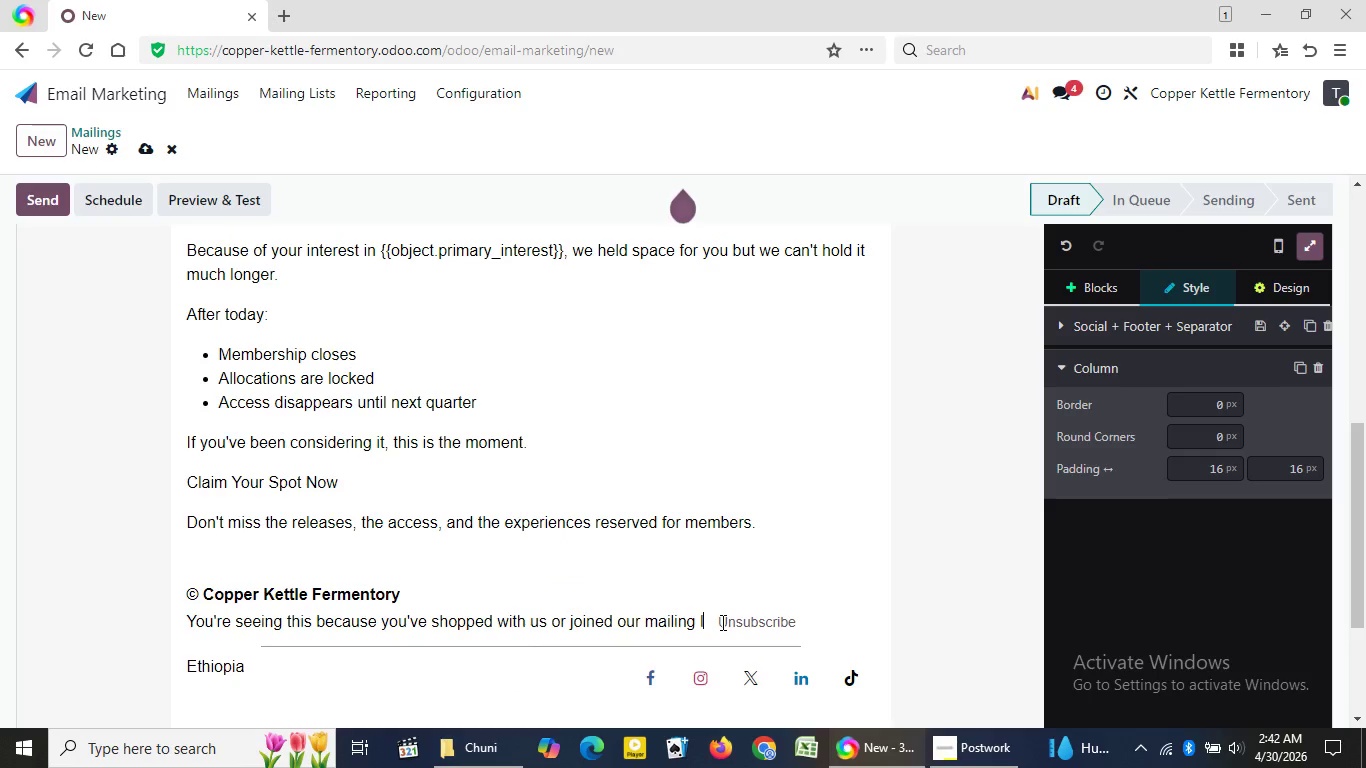 
key(Backspace)
 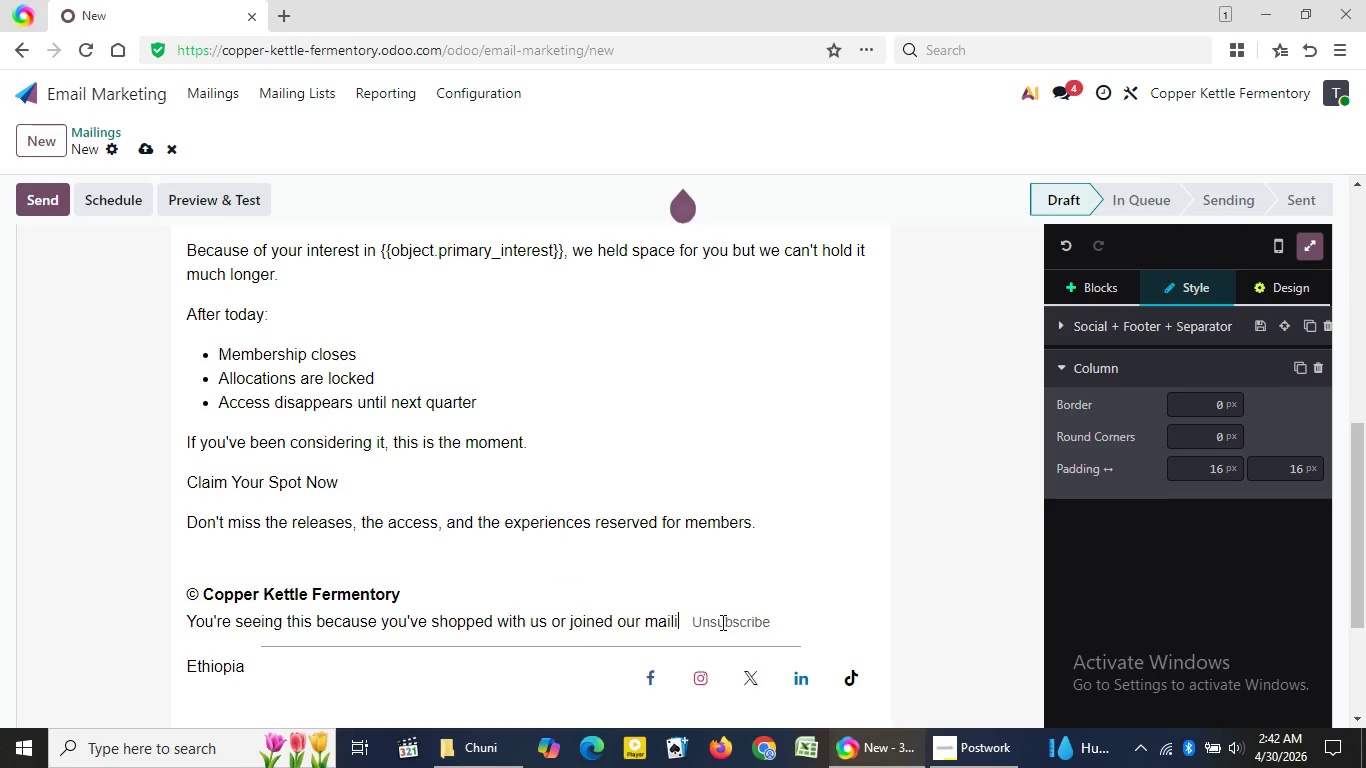 
key(Backspace)
 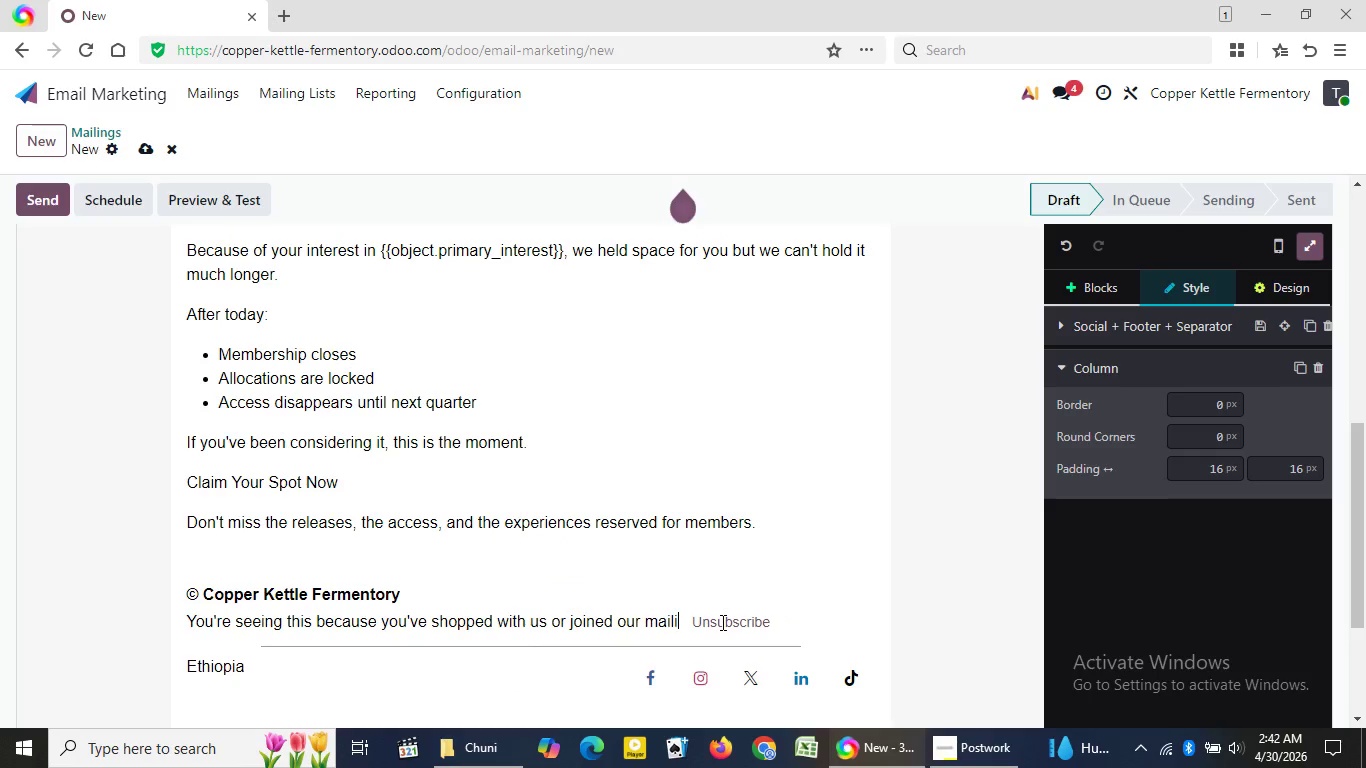 
key(Backspace)
 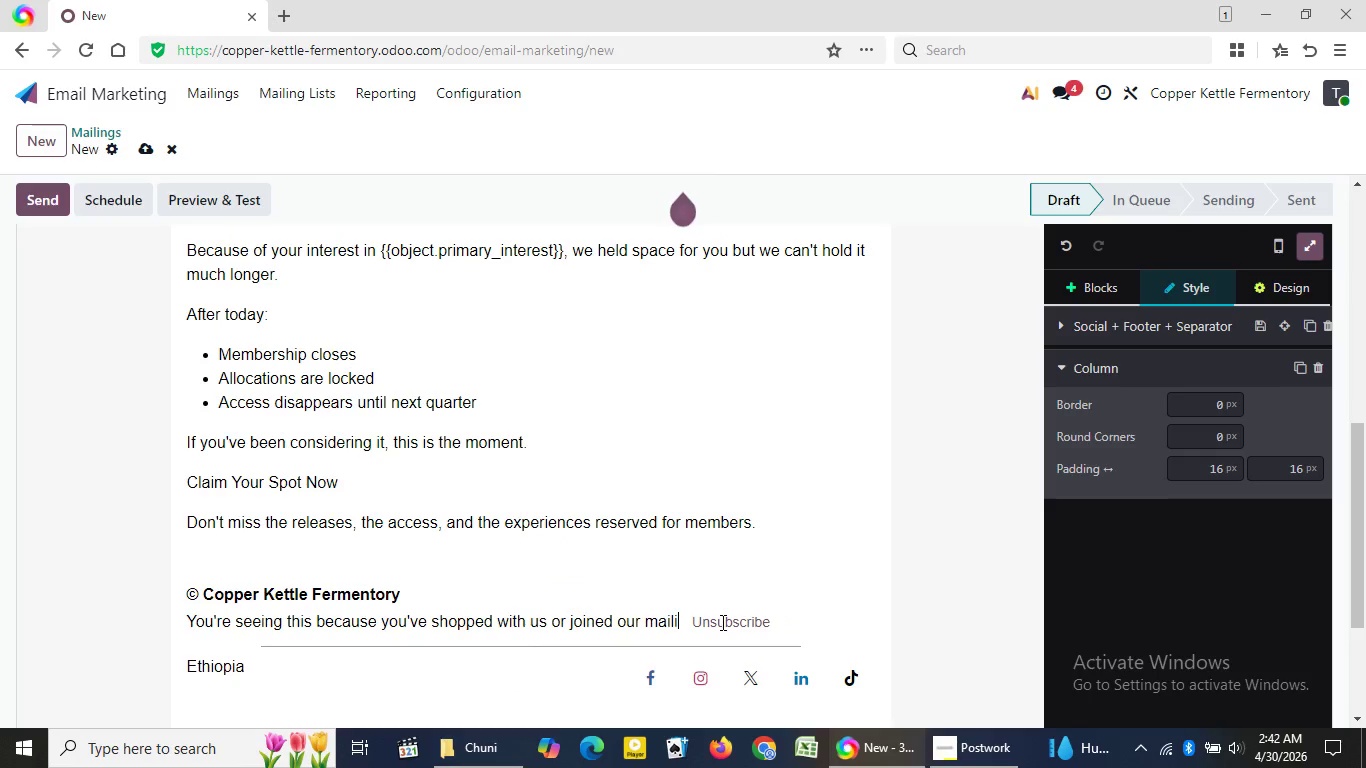 
key(Backspace)
 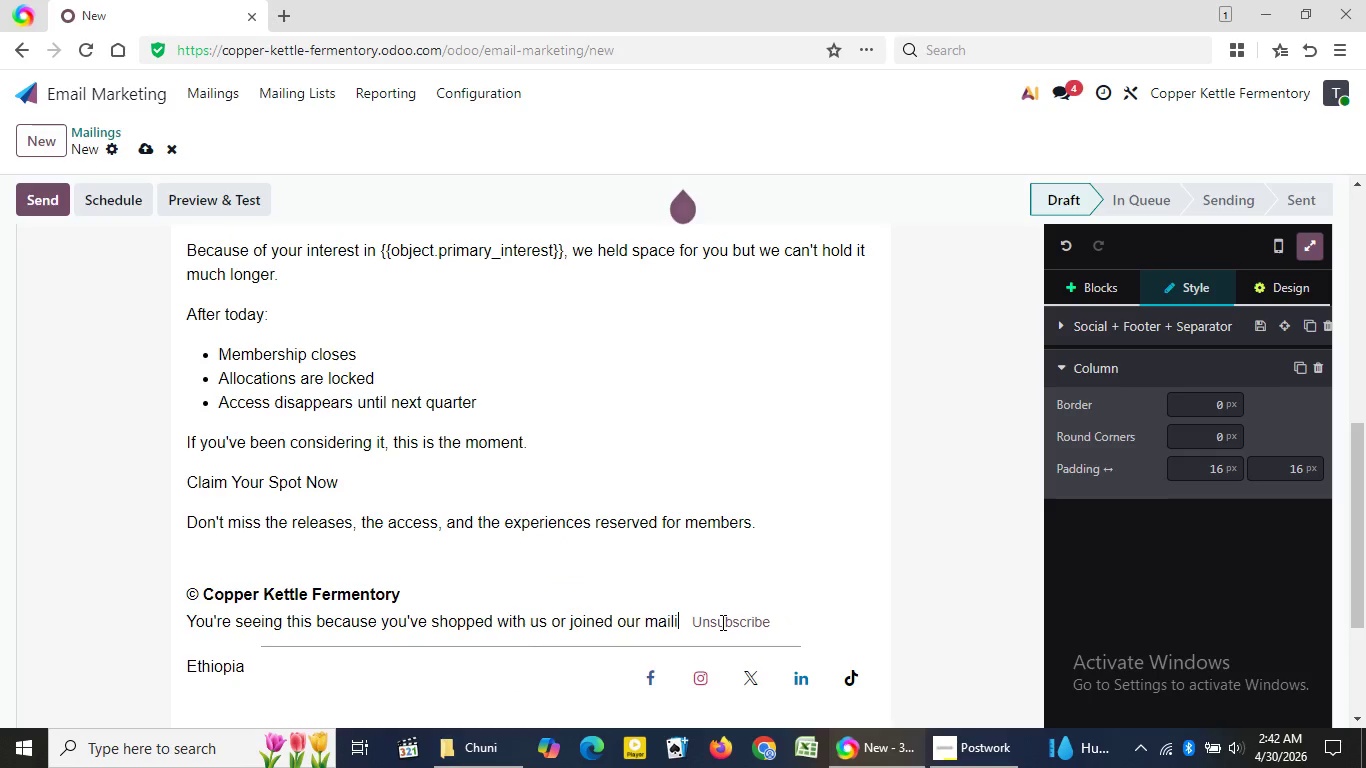 
key(Backspace)
 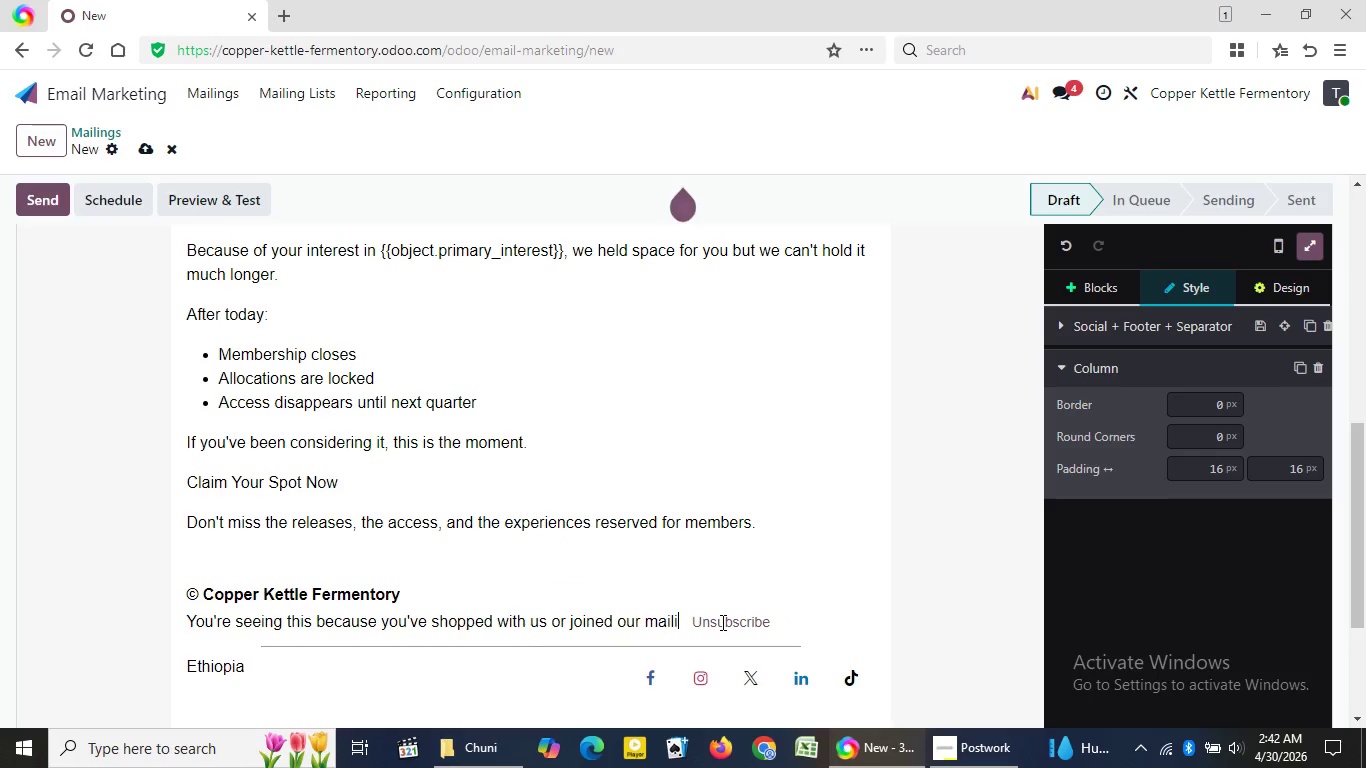 
key(Backspace)
 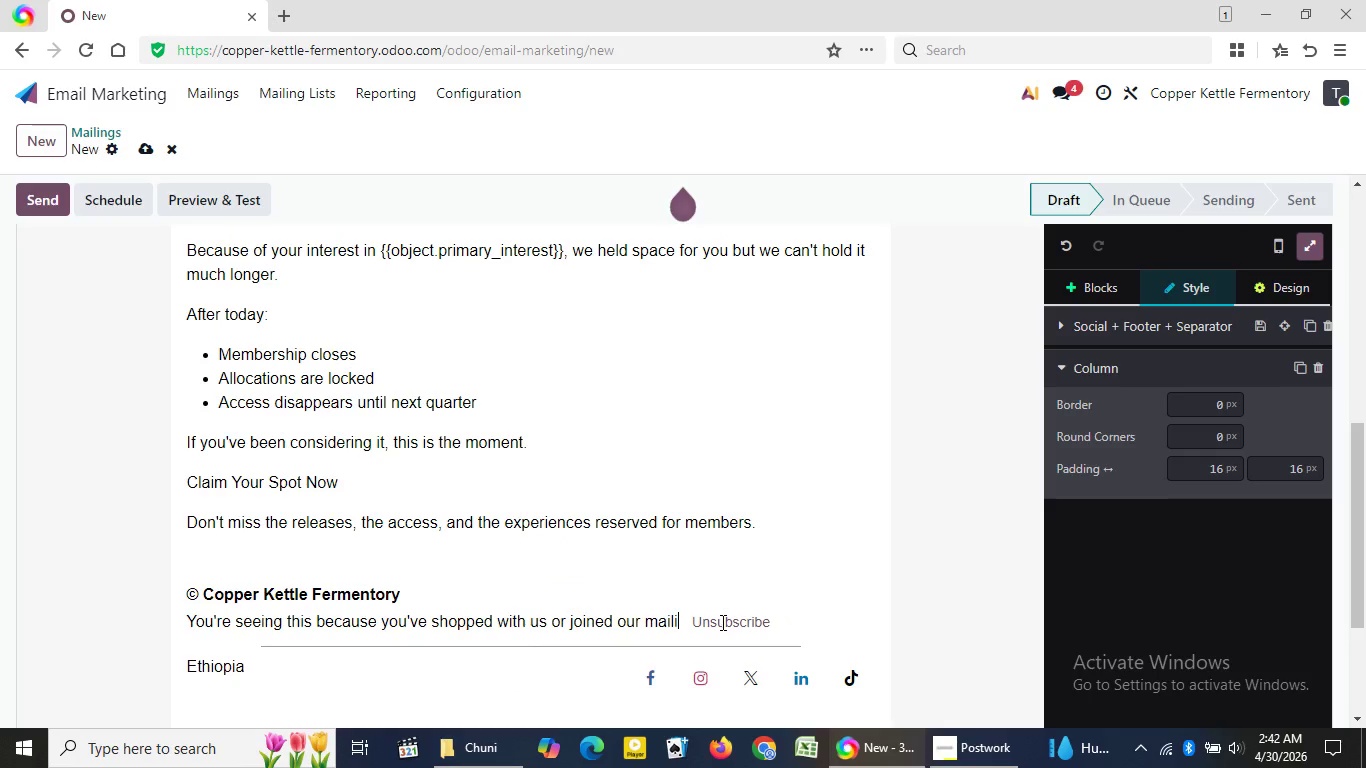 
key(Backspace)
 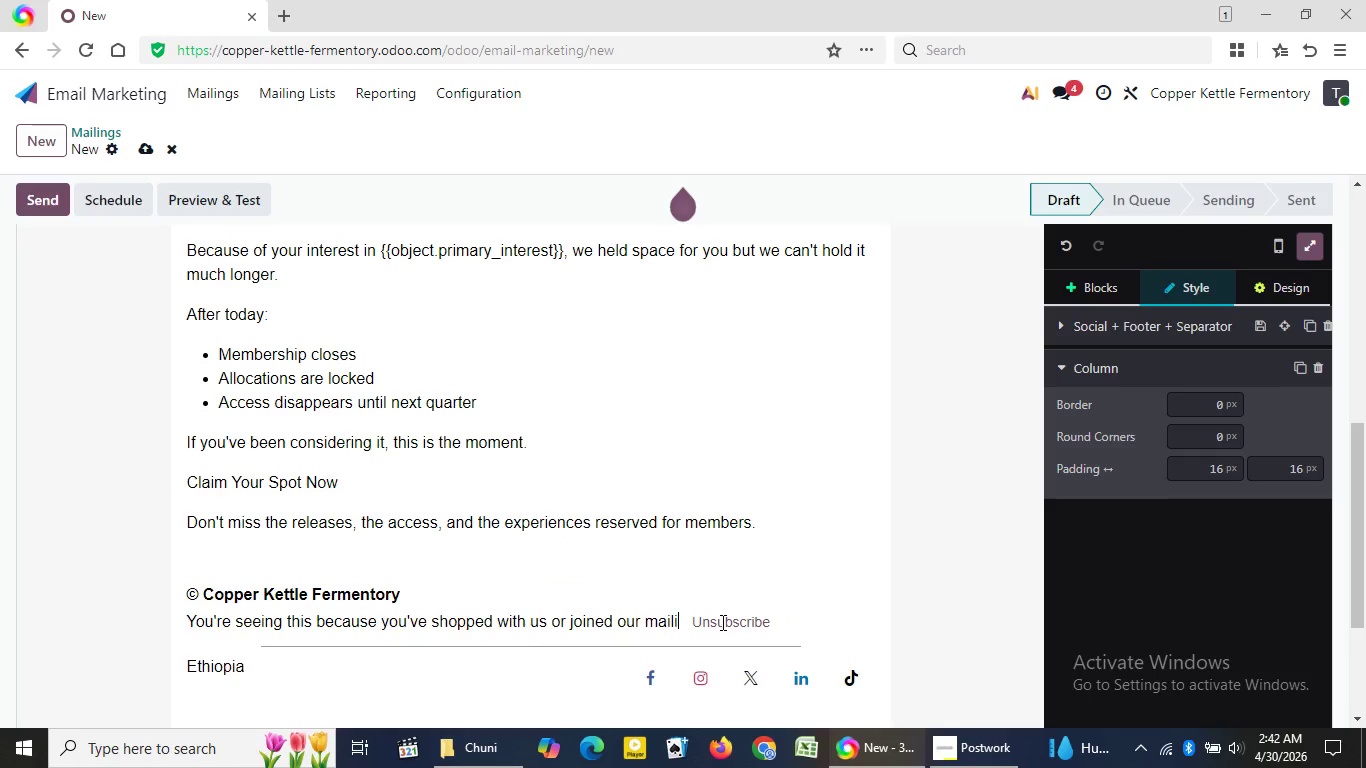 
key(Backspace)
 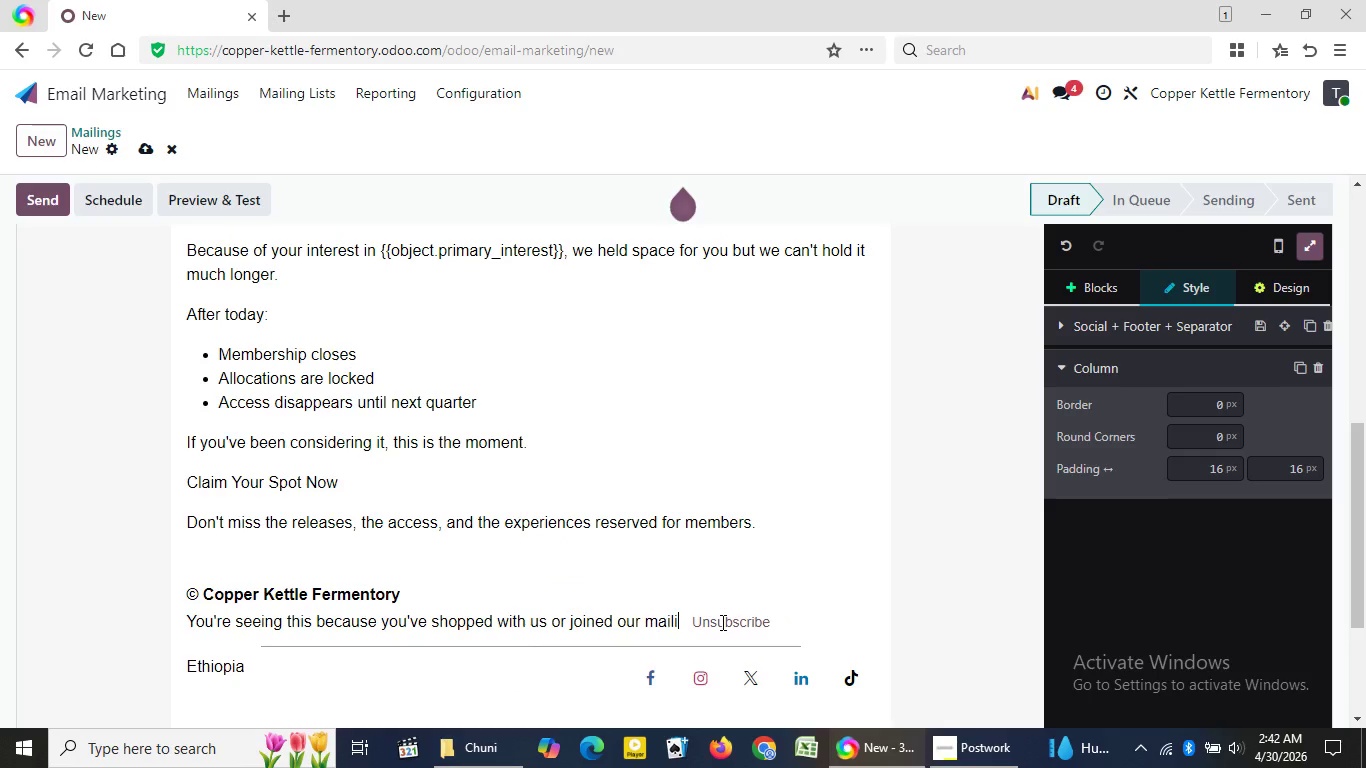 
key(Backspace)
 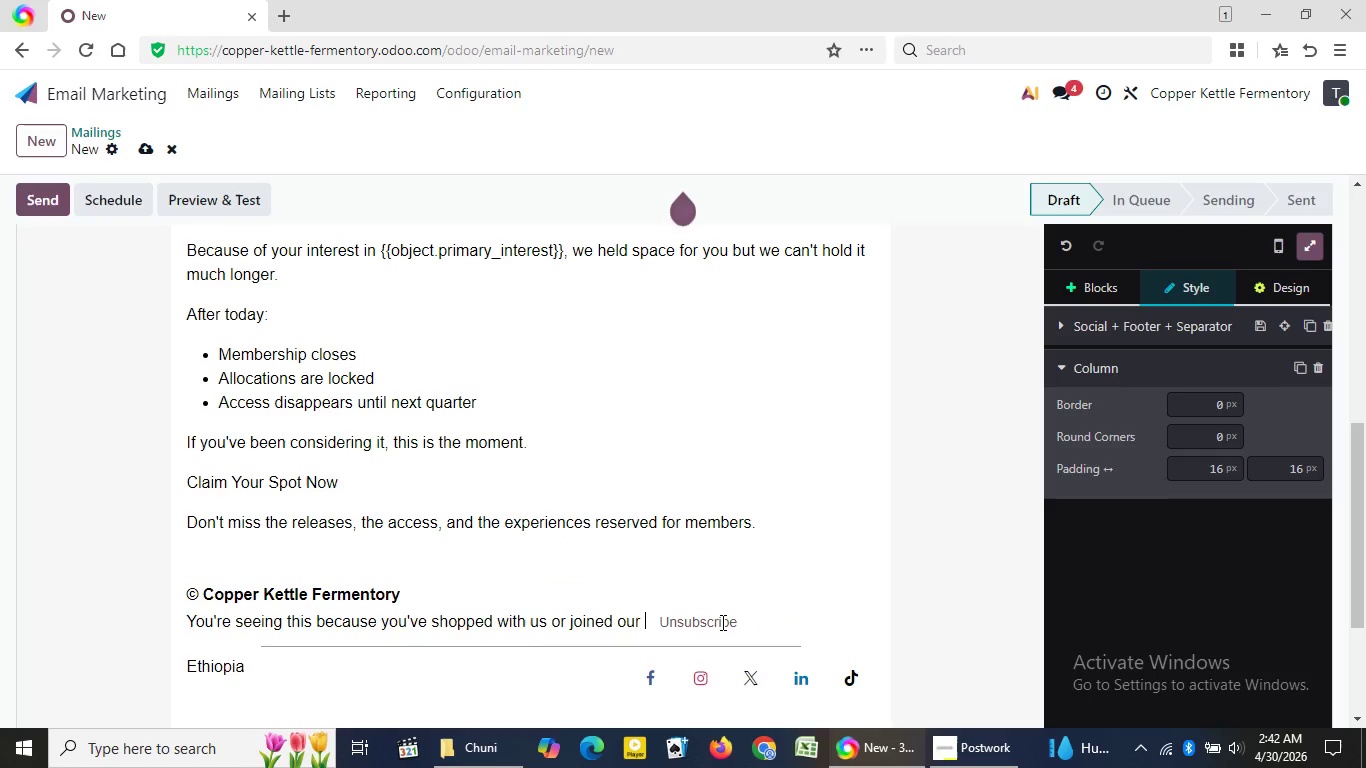 
key(Backspace)
 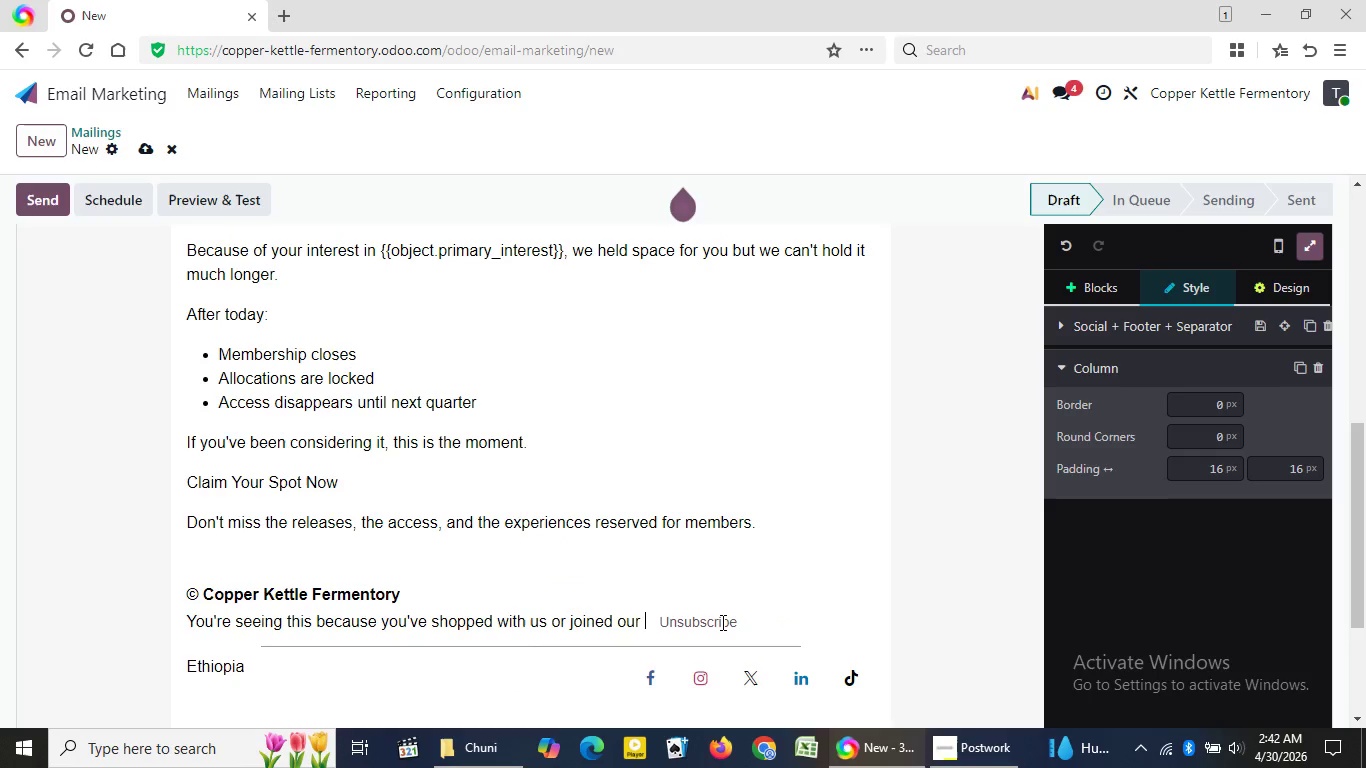 
key(Backspace)
 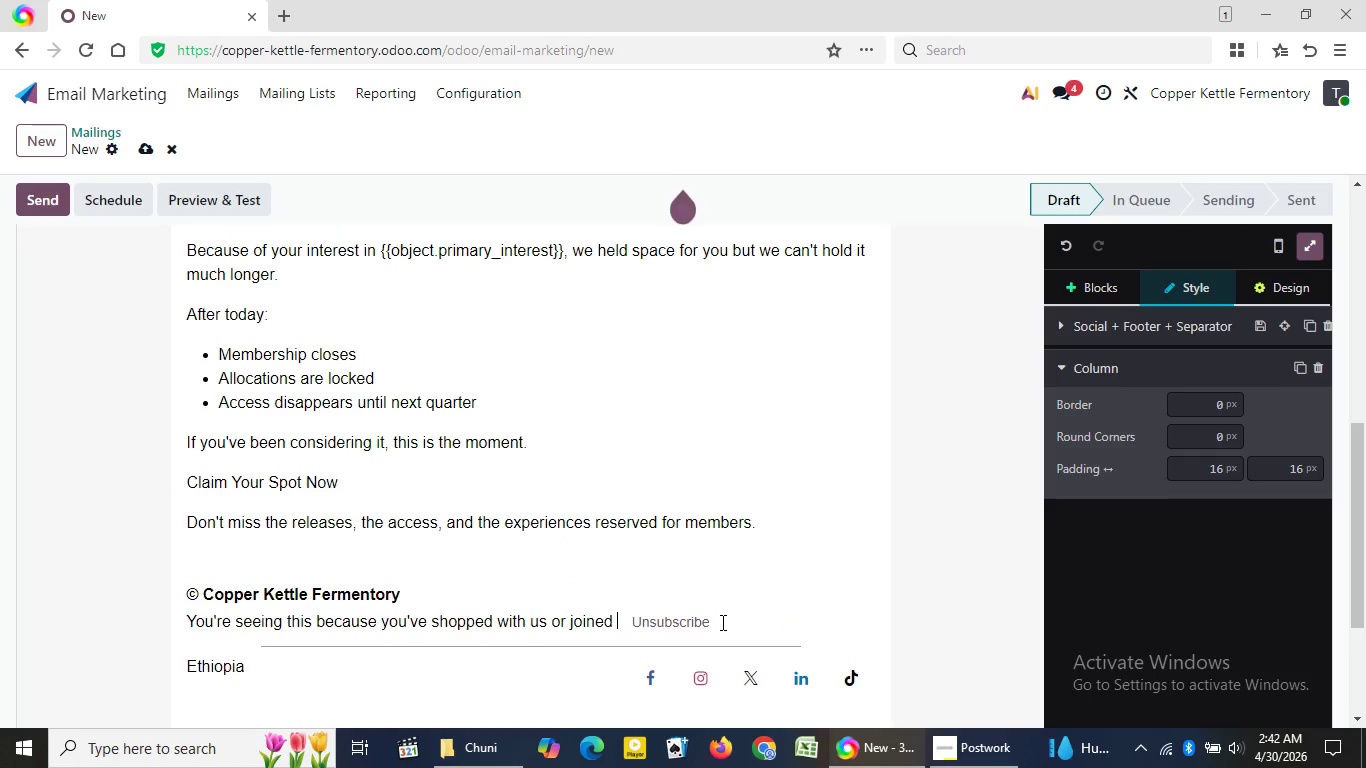 
key(Backspace)
 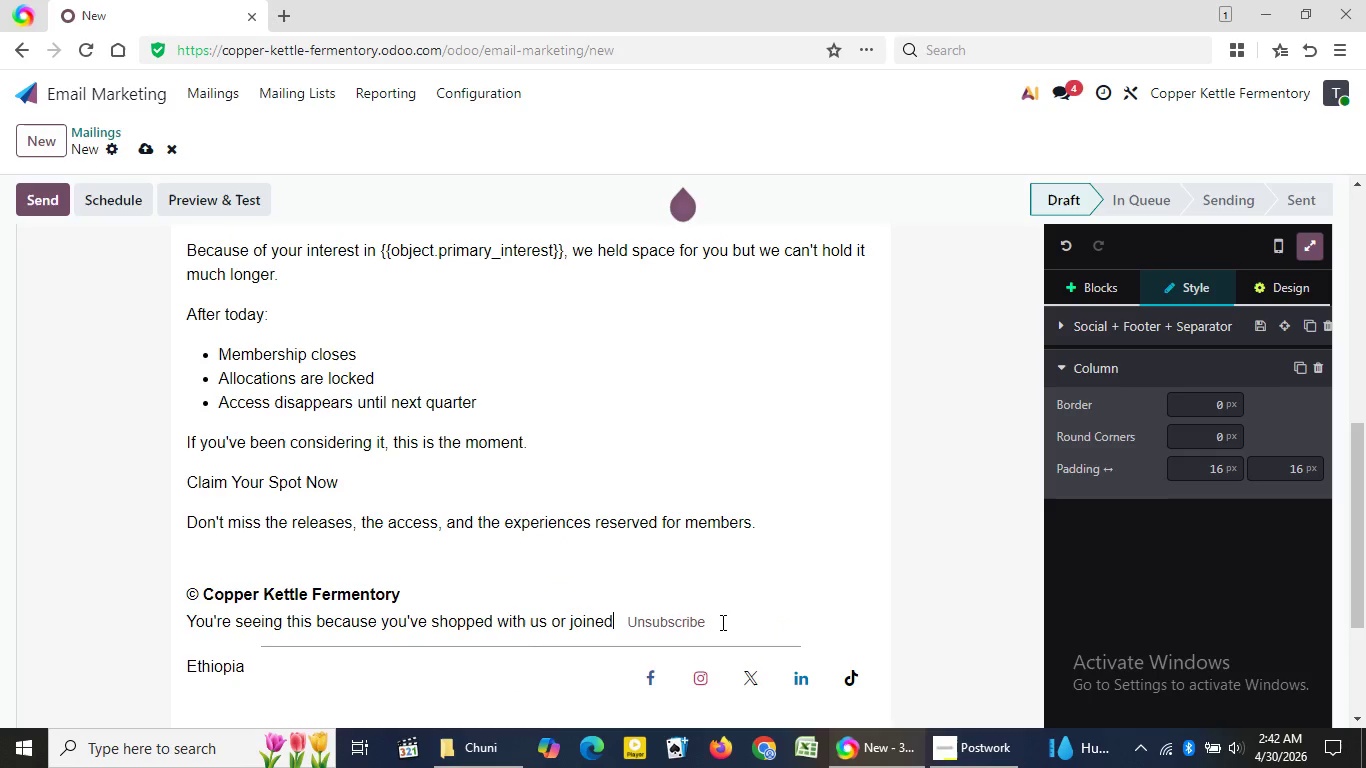 
key(Backspace)
 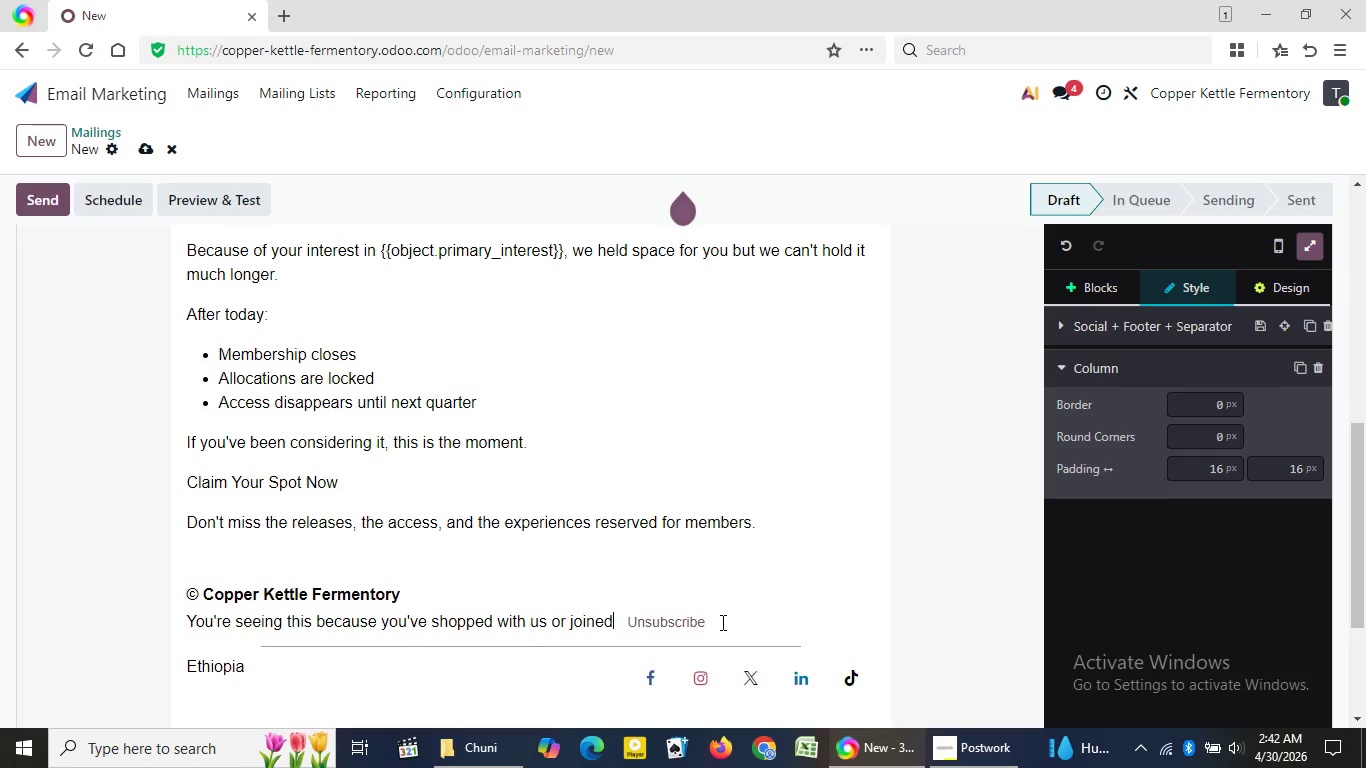 
key(Backspace)
 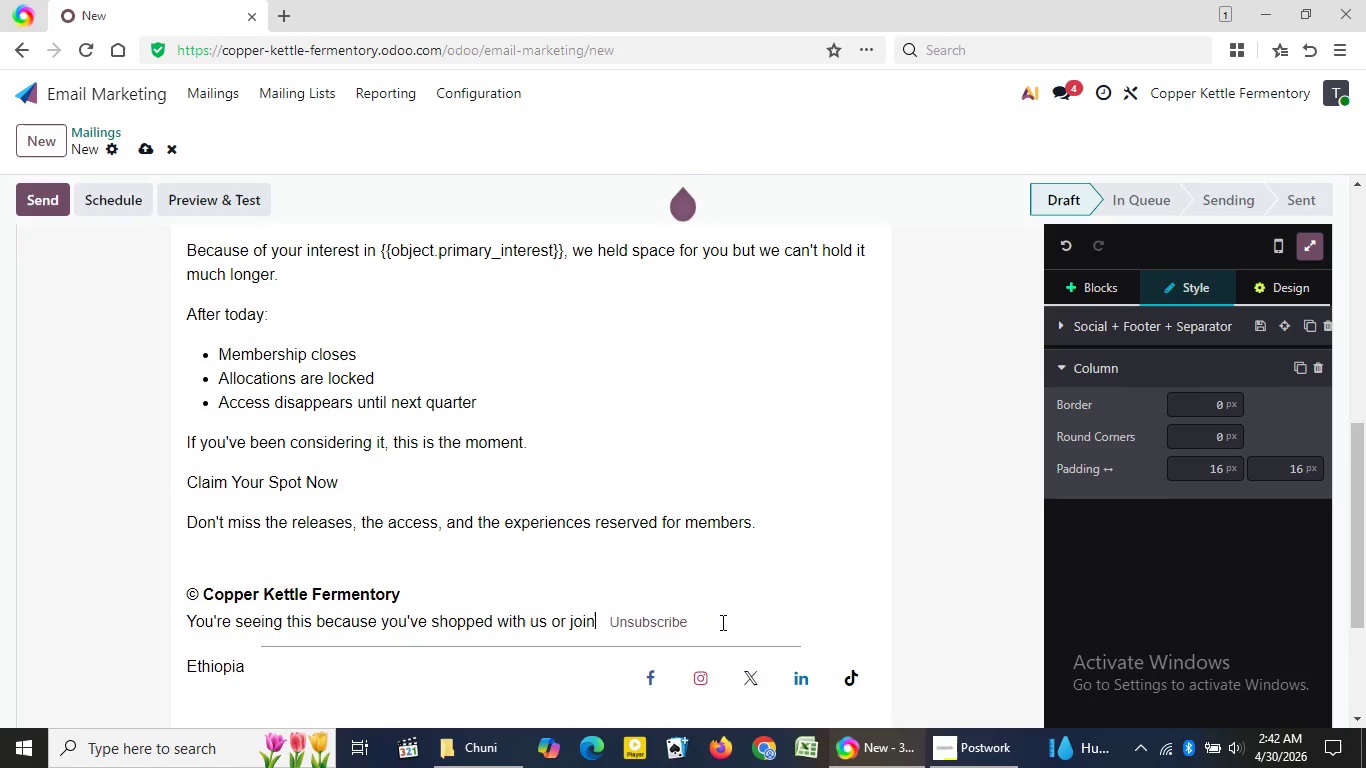 
key(Backspace)
 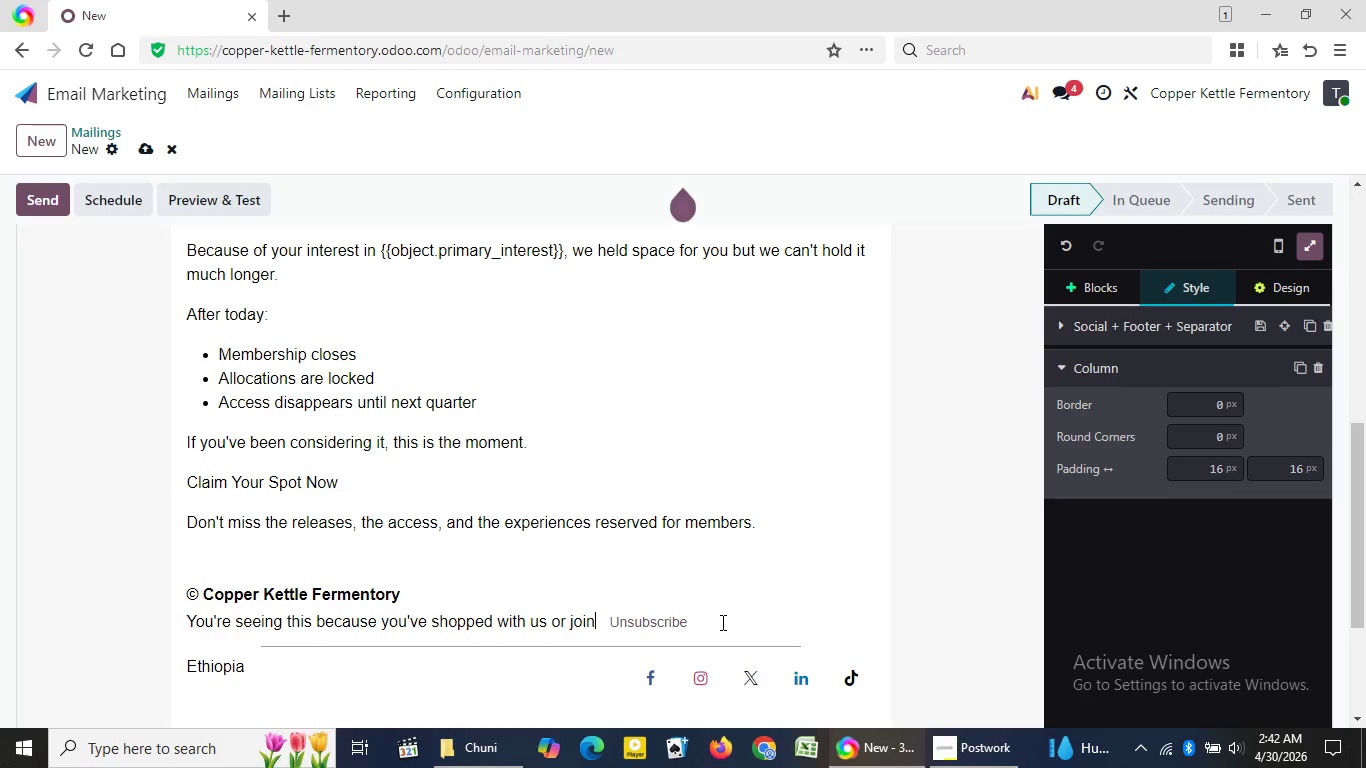 
key(Backspace)
 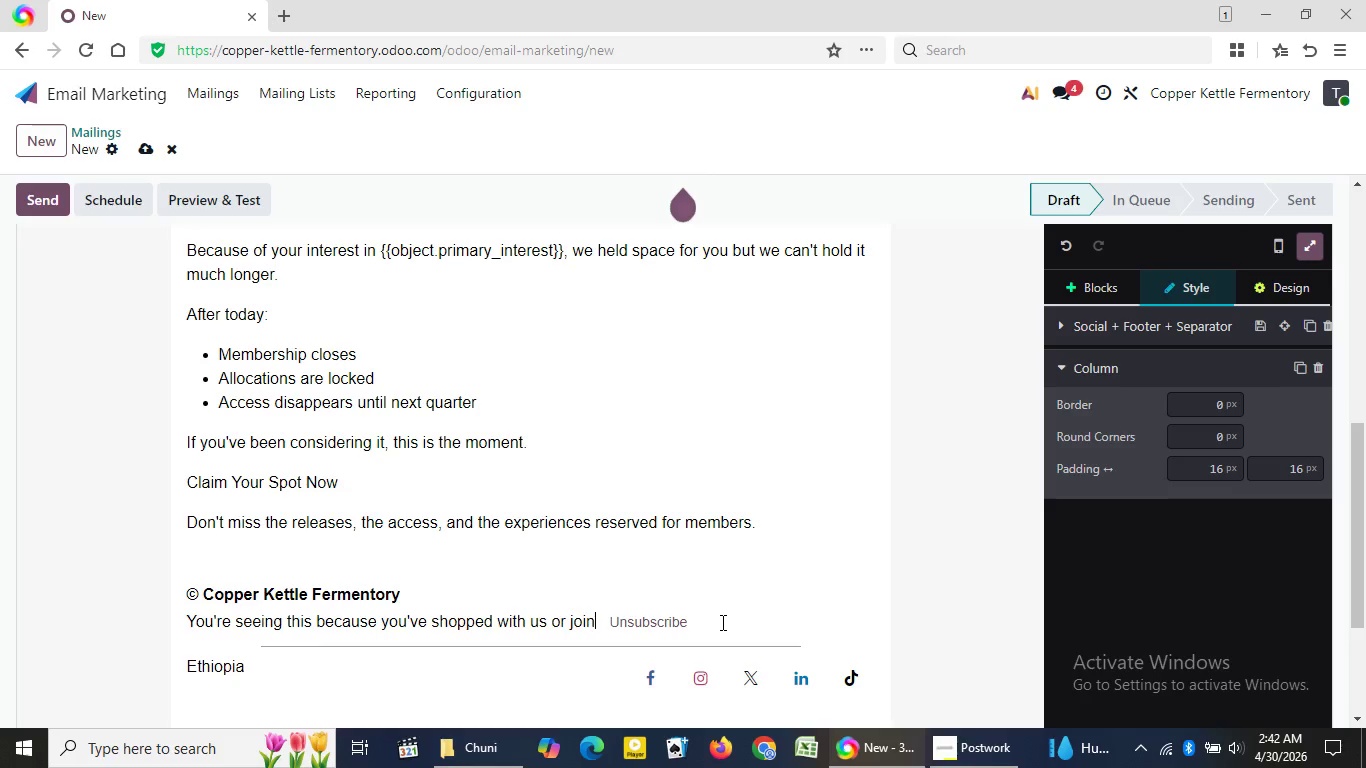 
key(Backspace)
 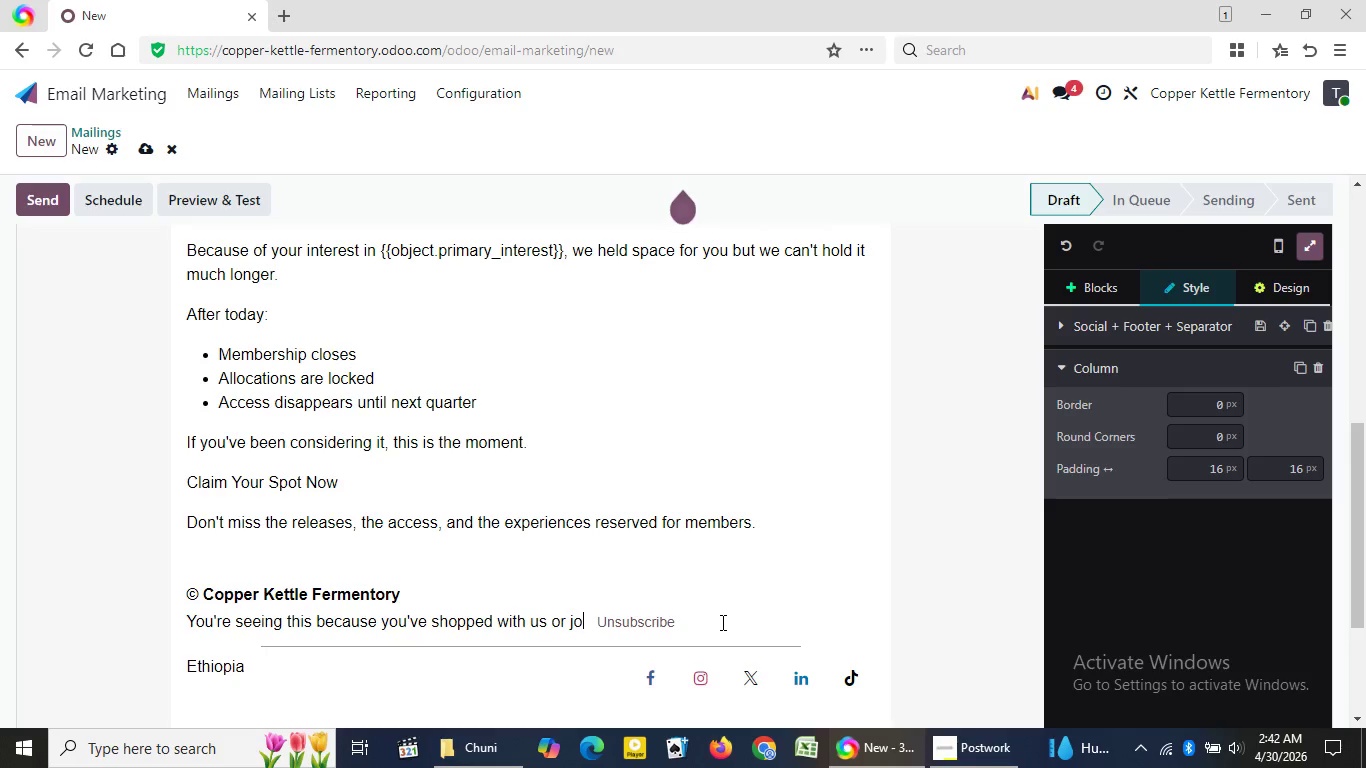 
key(Backspace)
 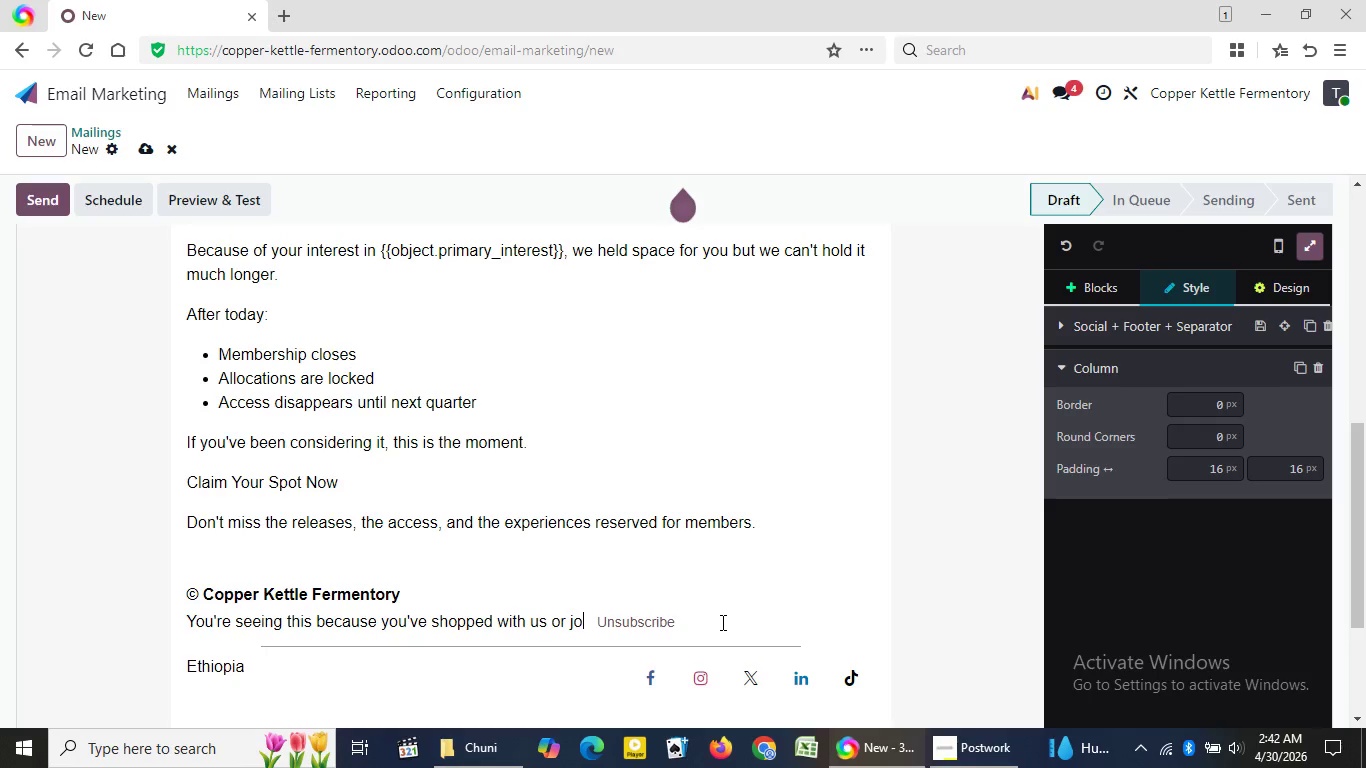 
key(Backspace)
 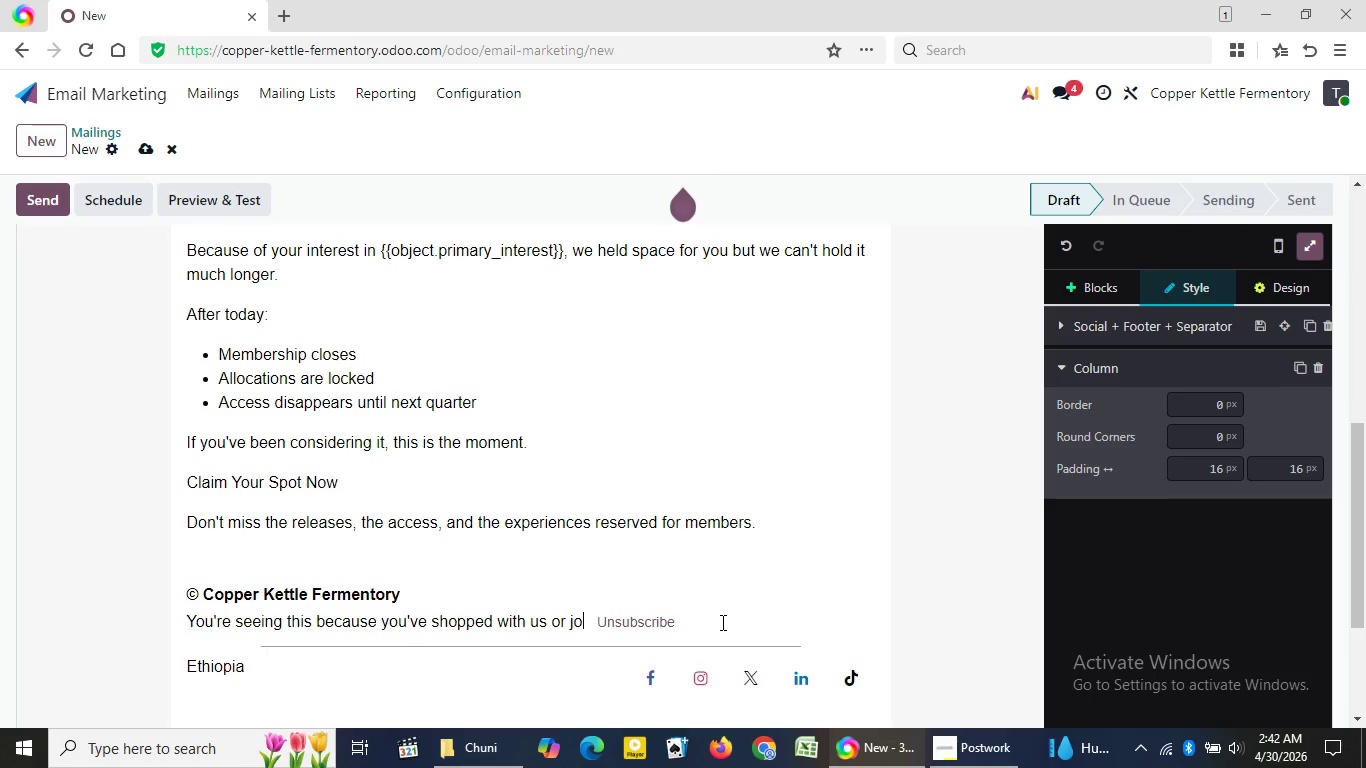 
key(Backspace)
 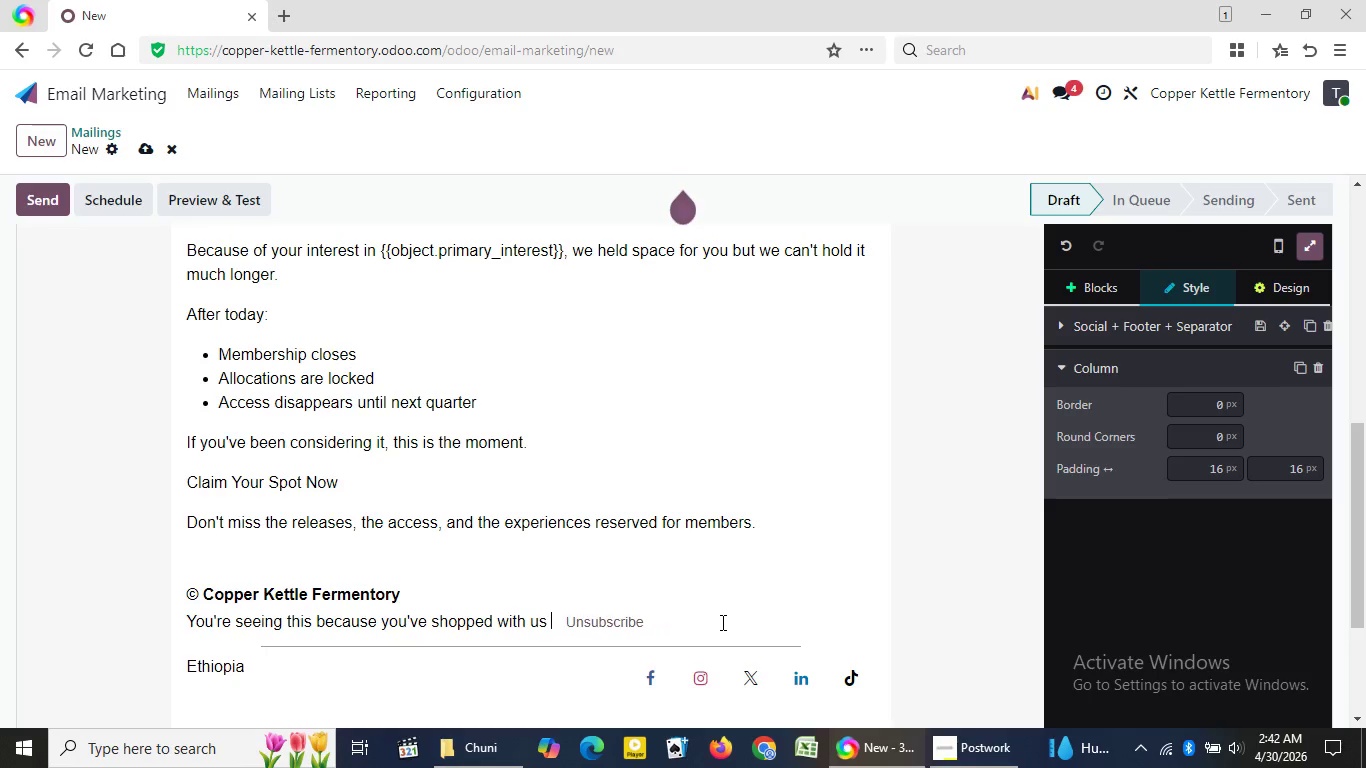 
key(Backspace)
 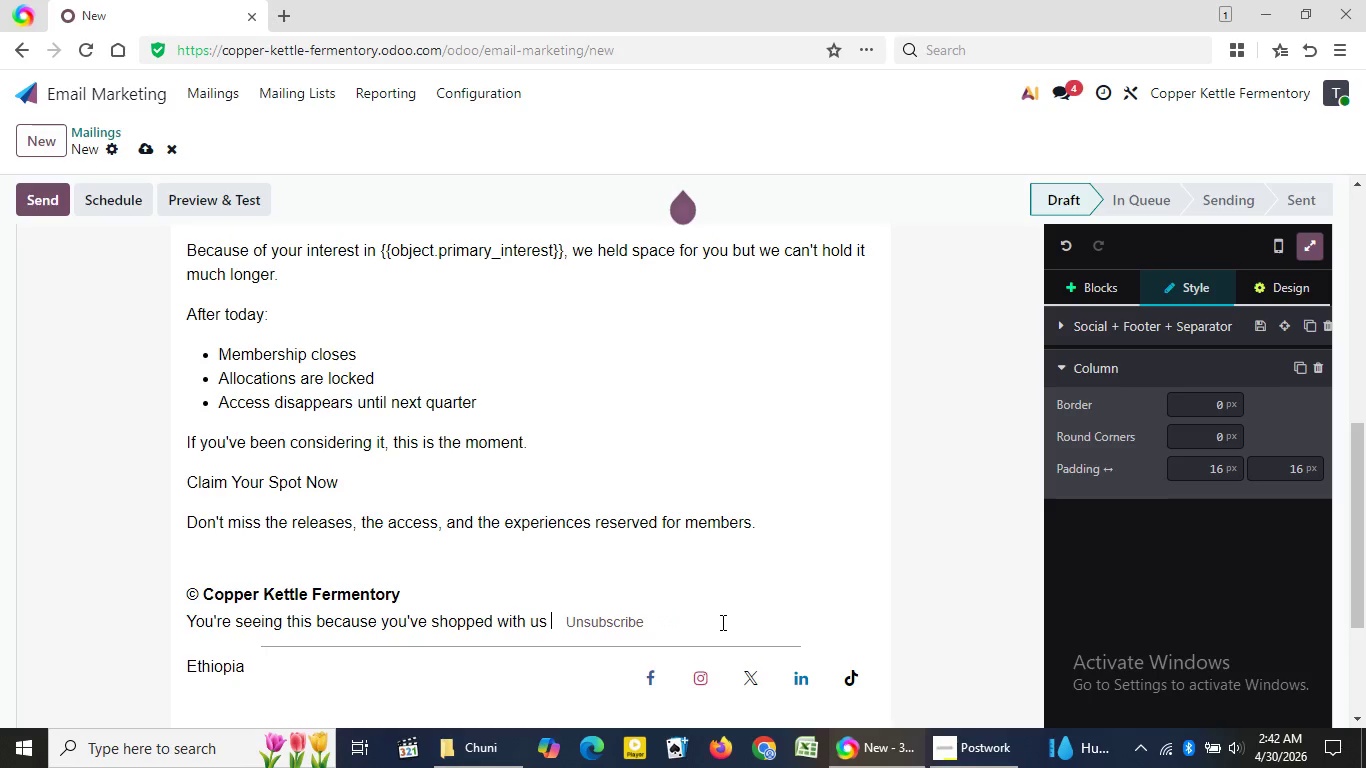 
key(Backspace)
 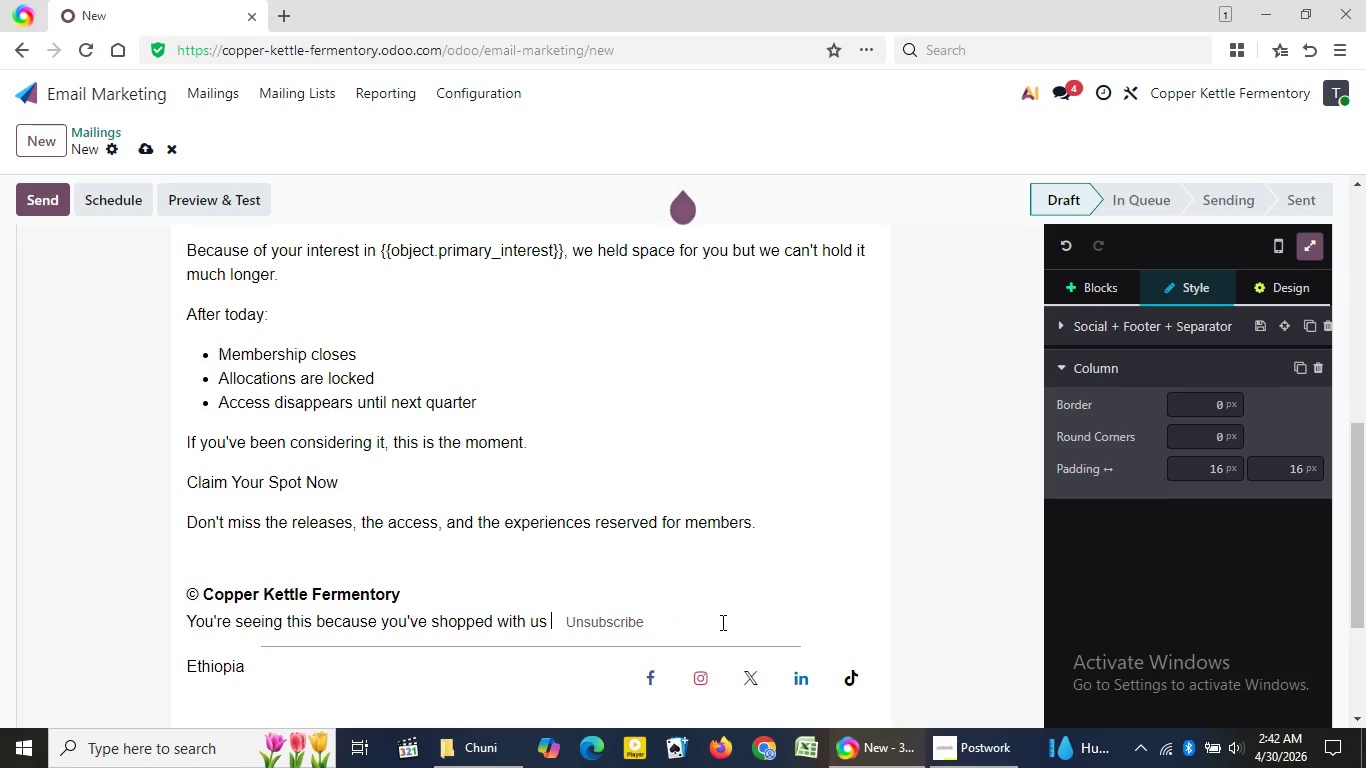 
key(Backspace)
 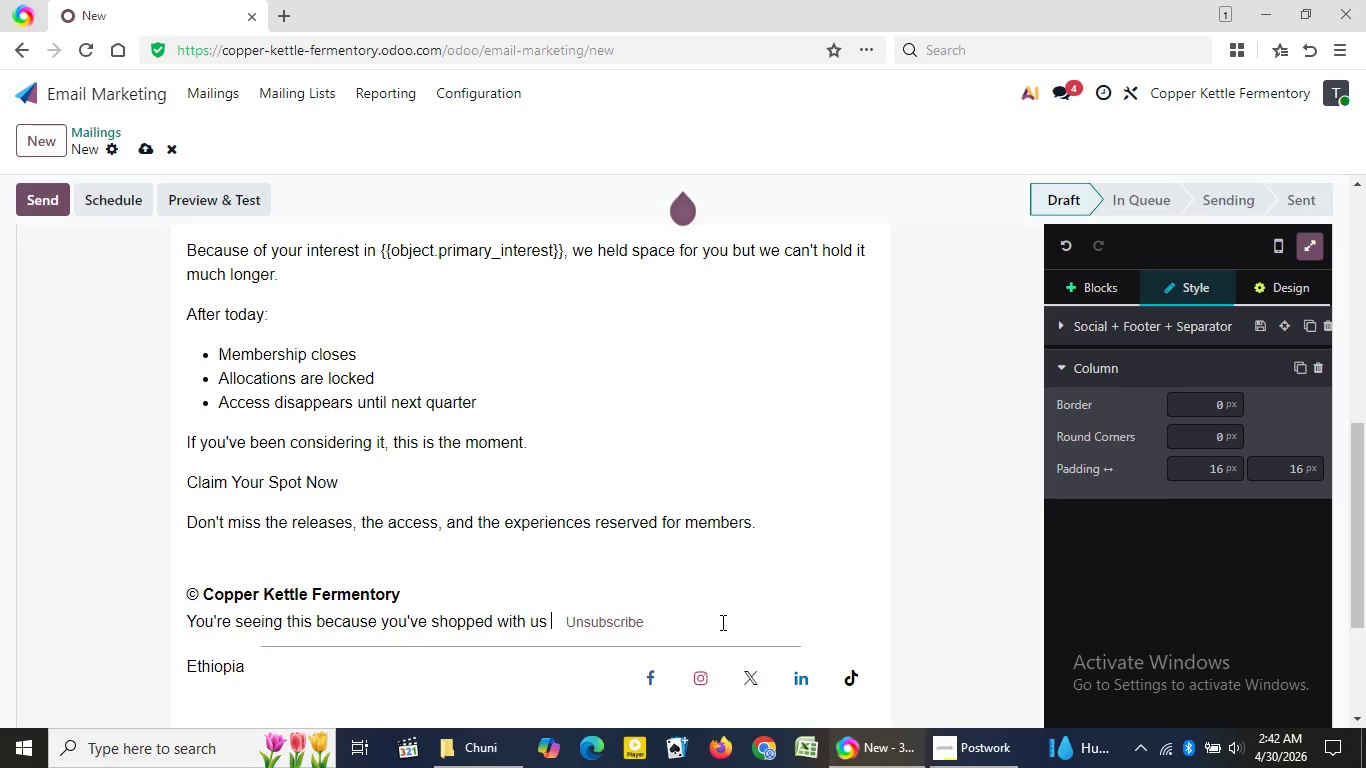 
key(Backspace)
 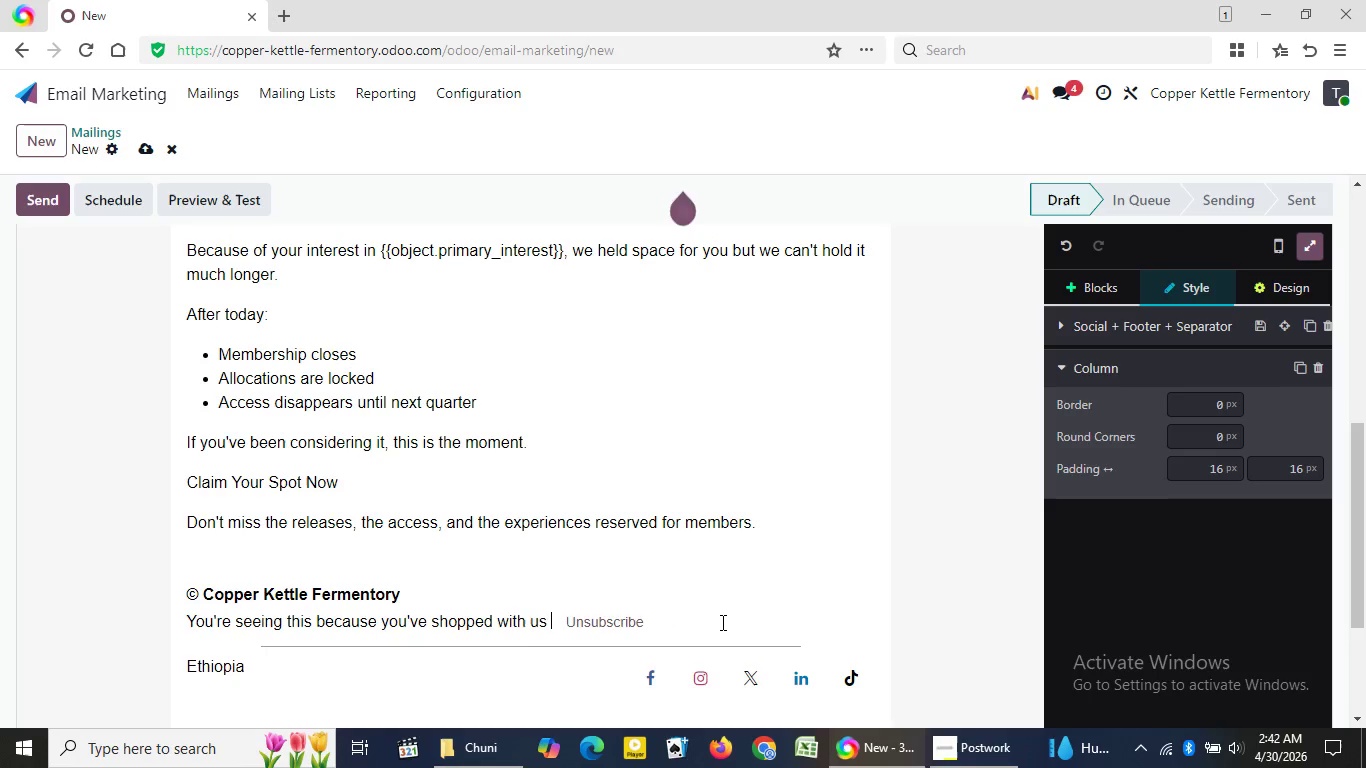 
key(Backspace)
 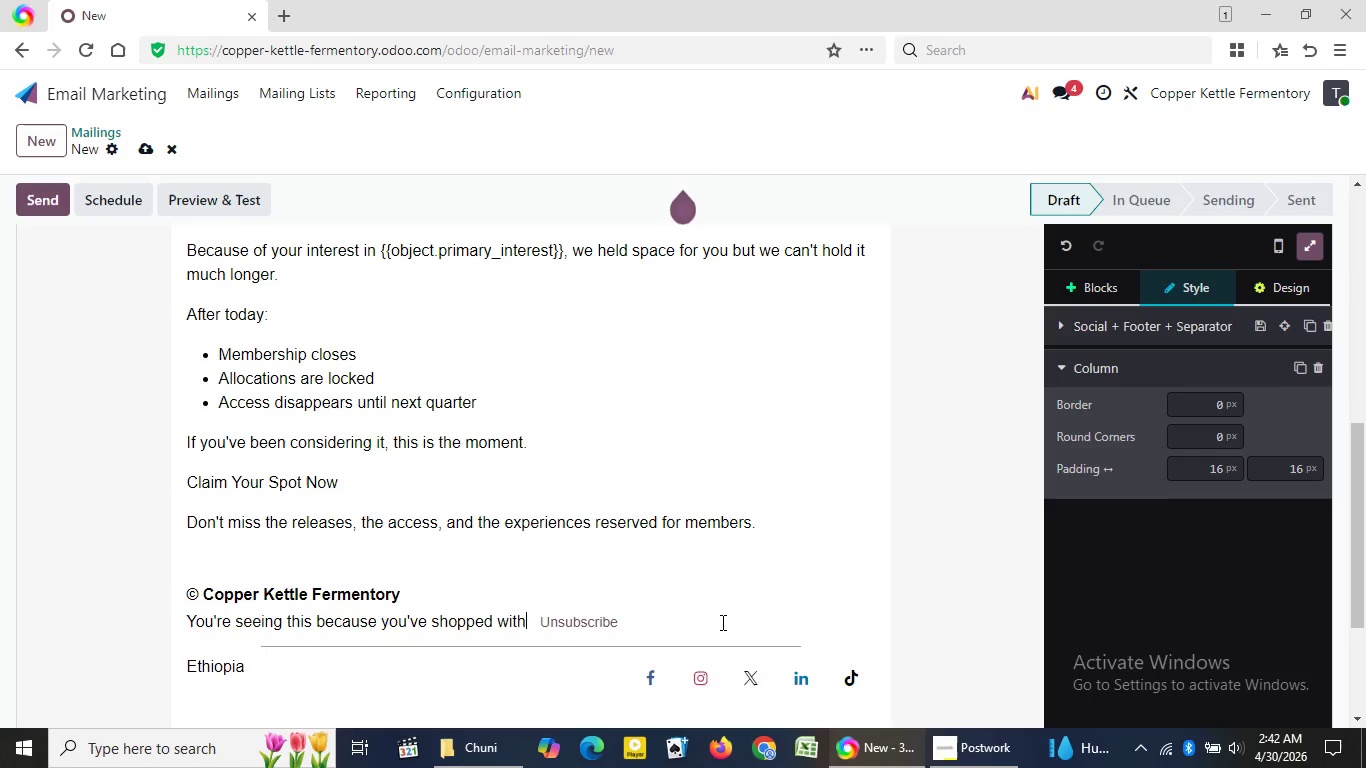 
key(Backspace)
 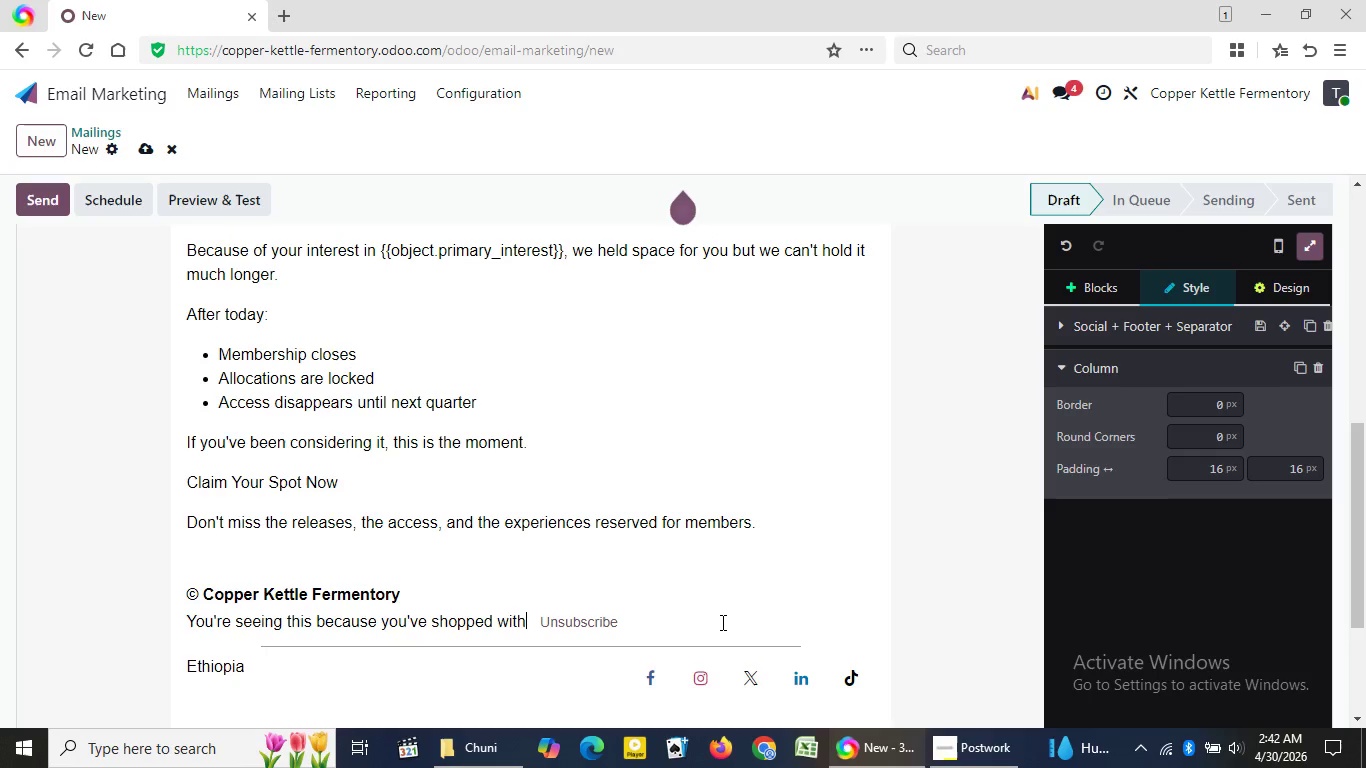 
key(Backspace)
 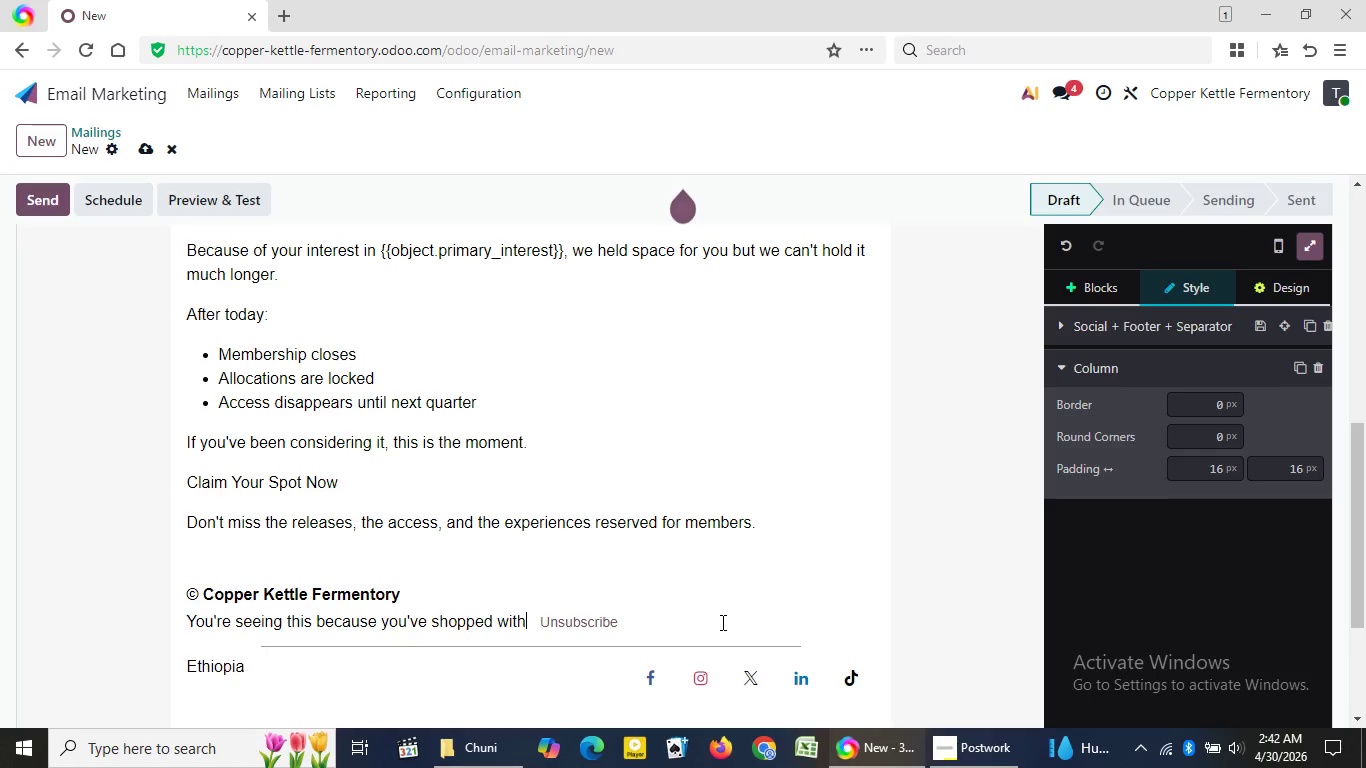 
key(Backspace)
 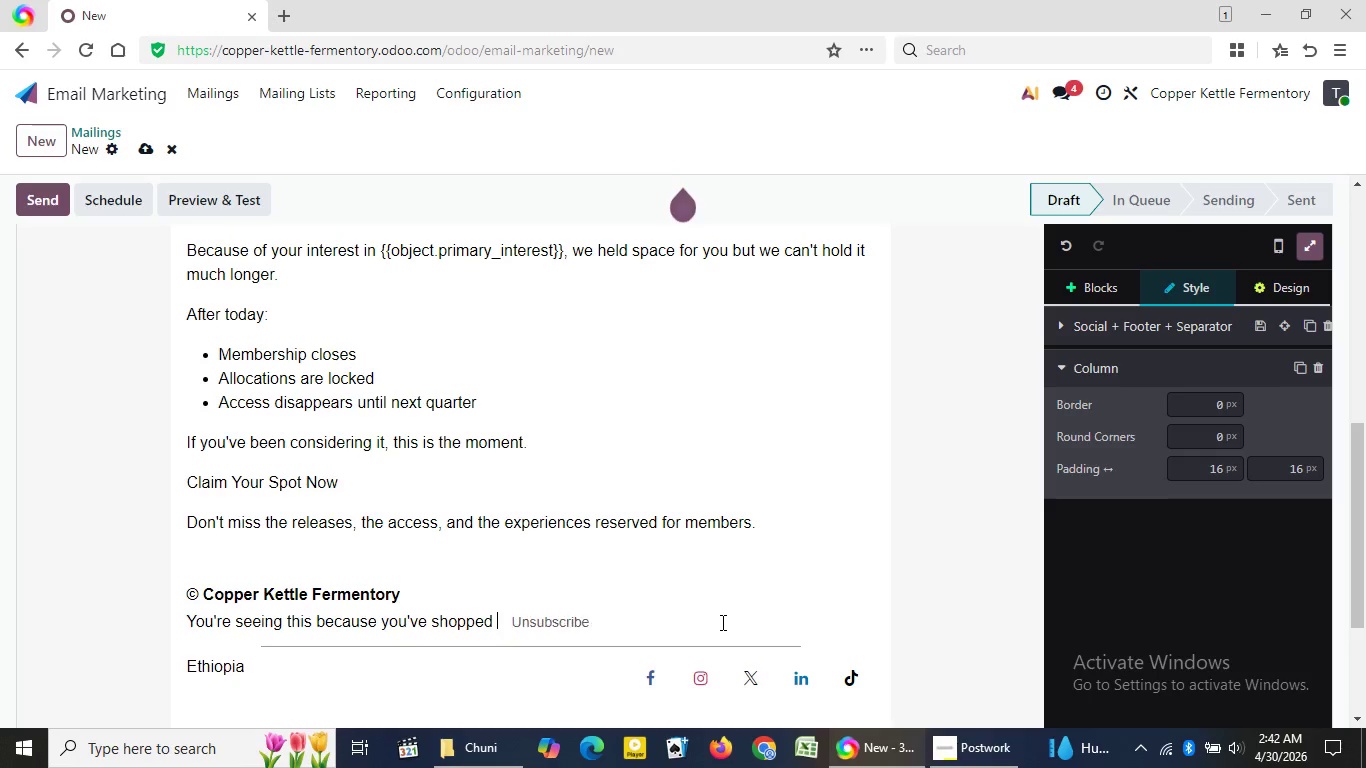 
key(Backspace)
 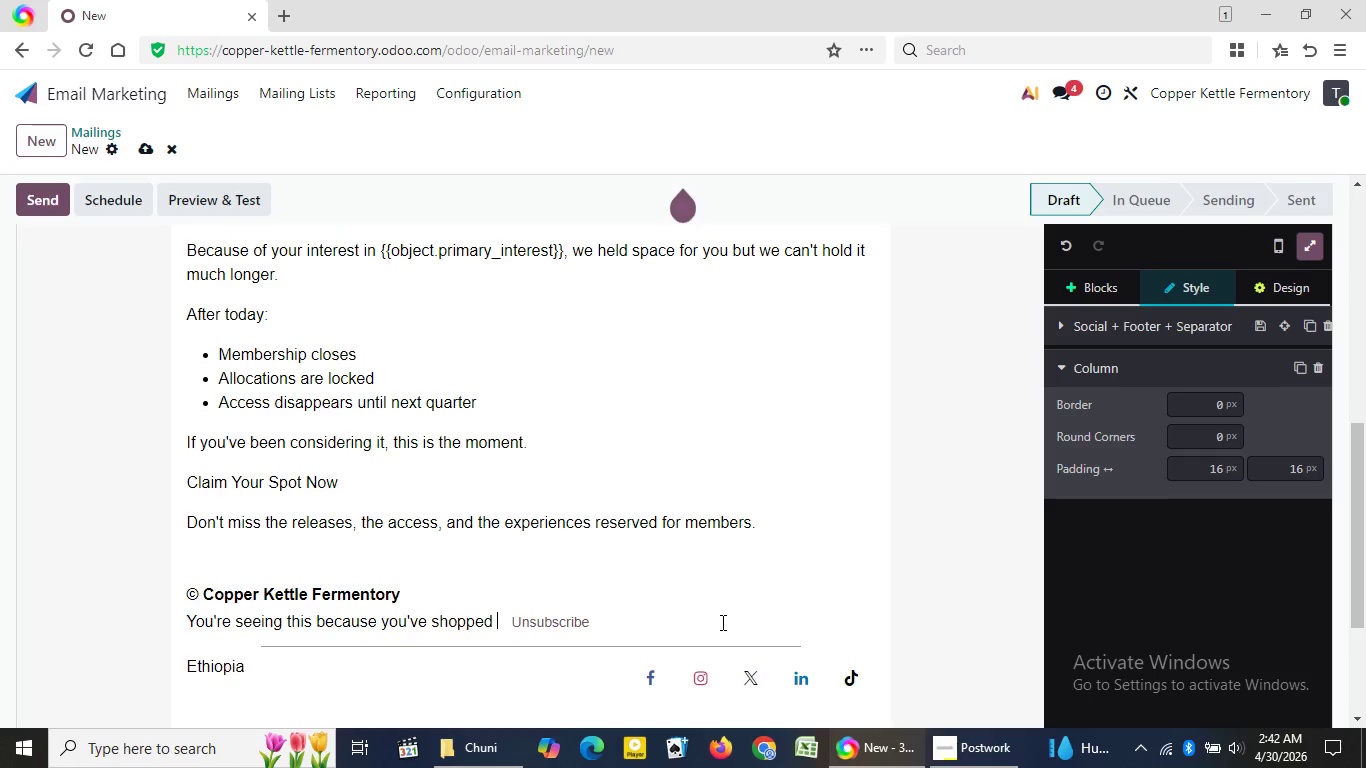 
key(Backspace)
 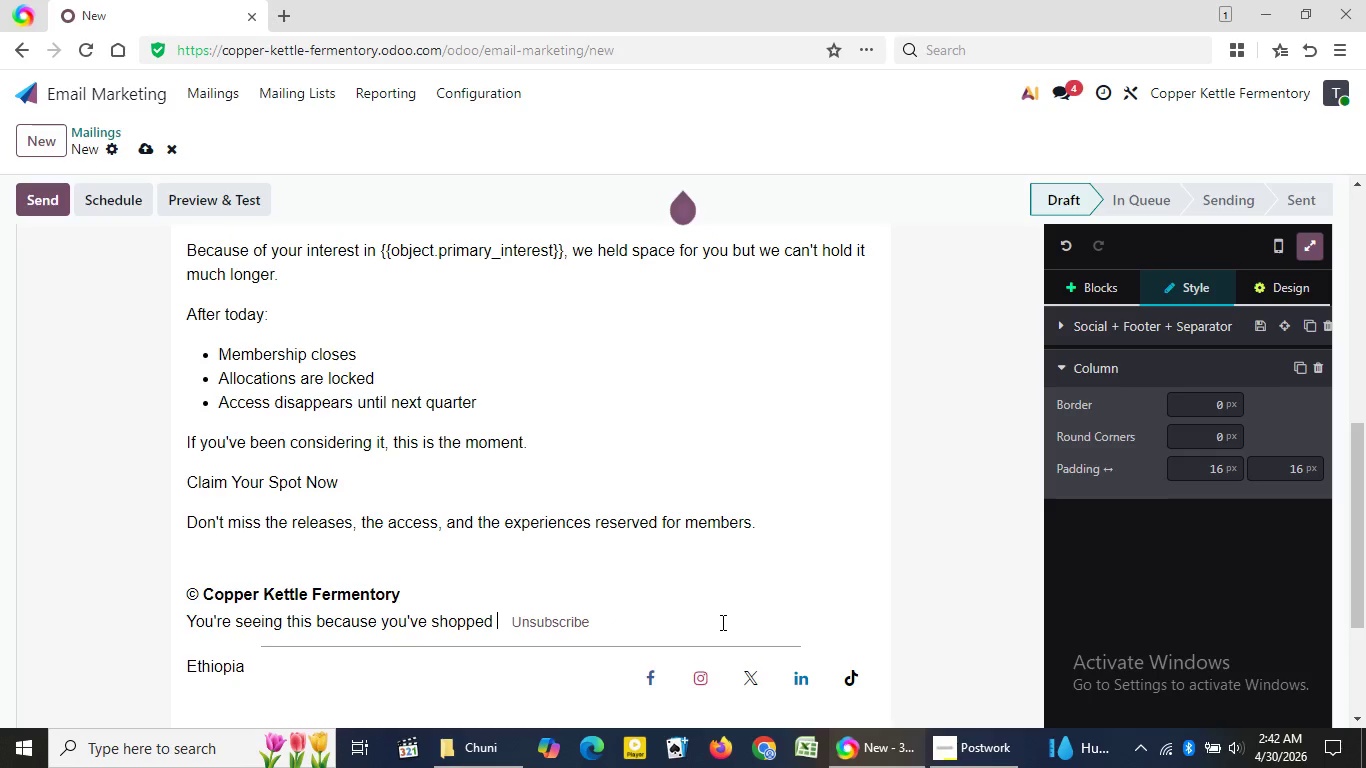 
key(Backspace)
 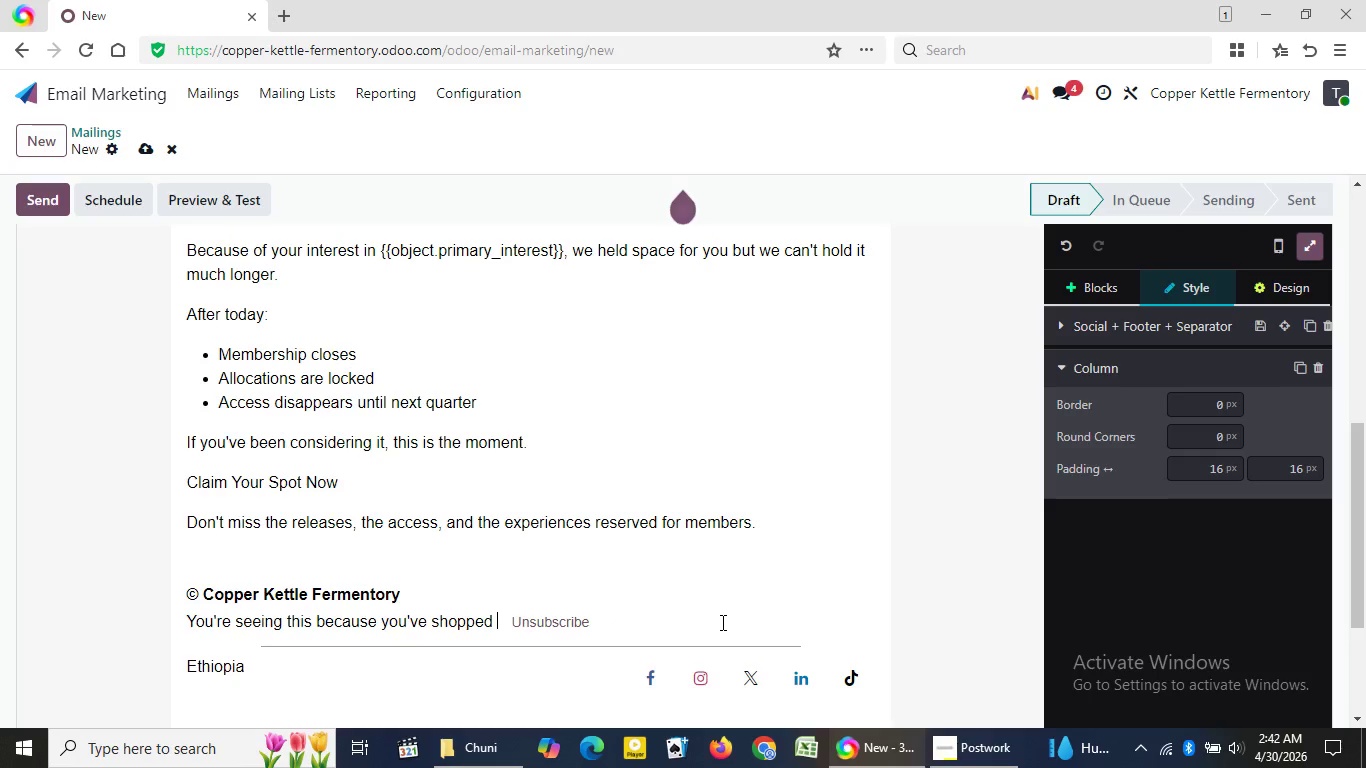 
key(Backspace)
 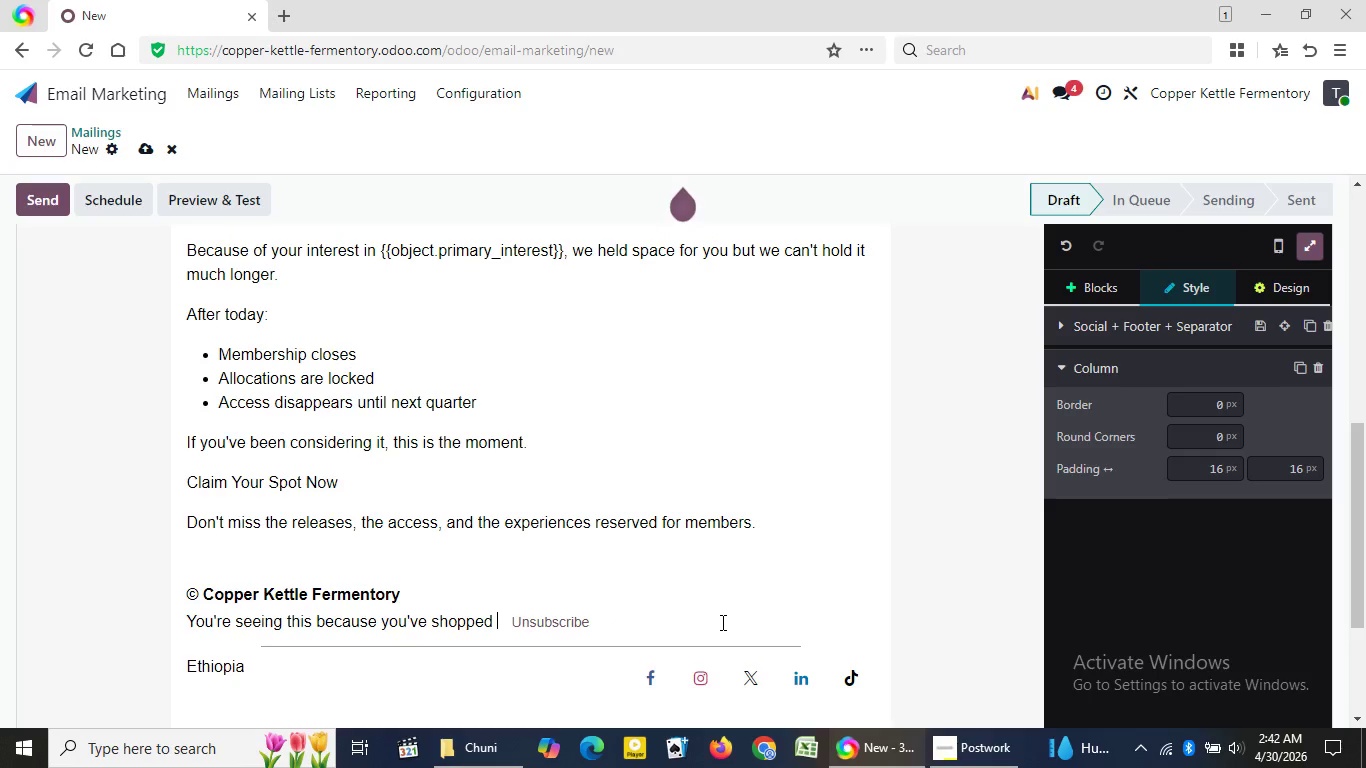 
key(Backspace)
 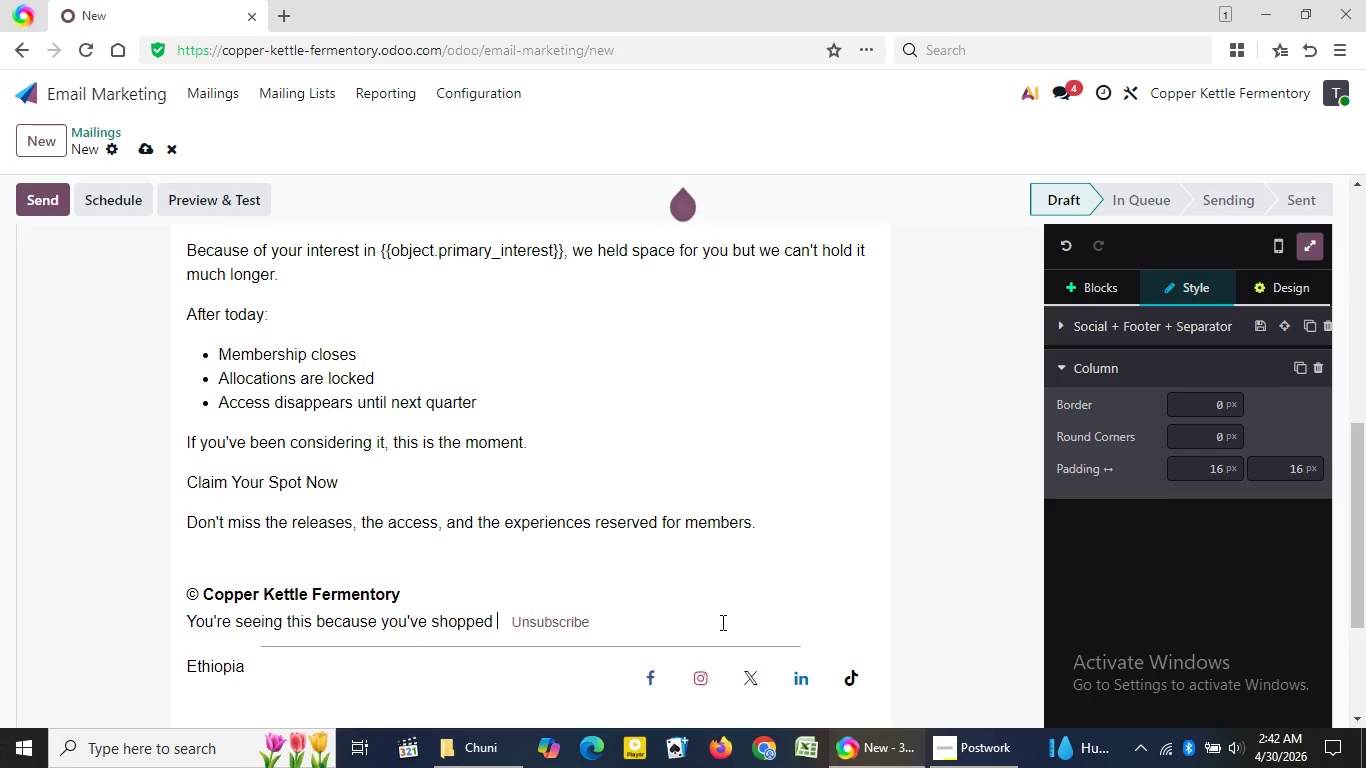 
key(Backspace)
 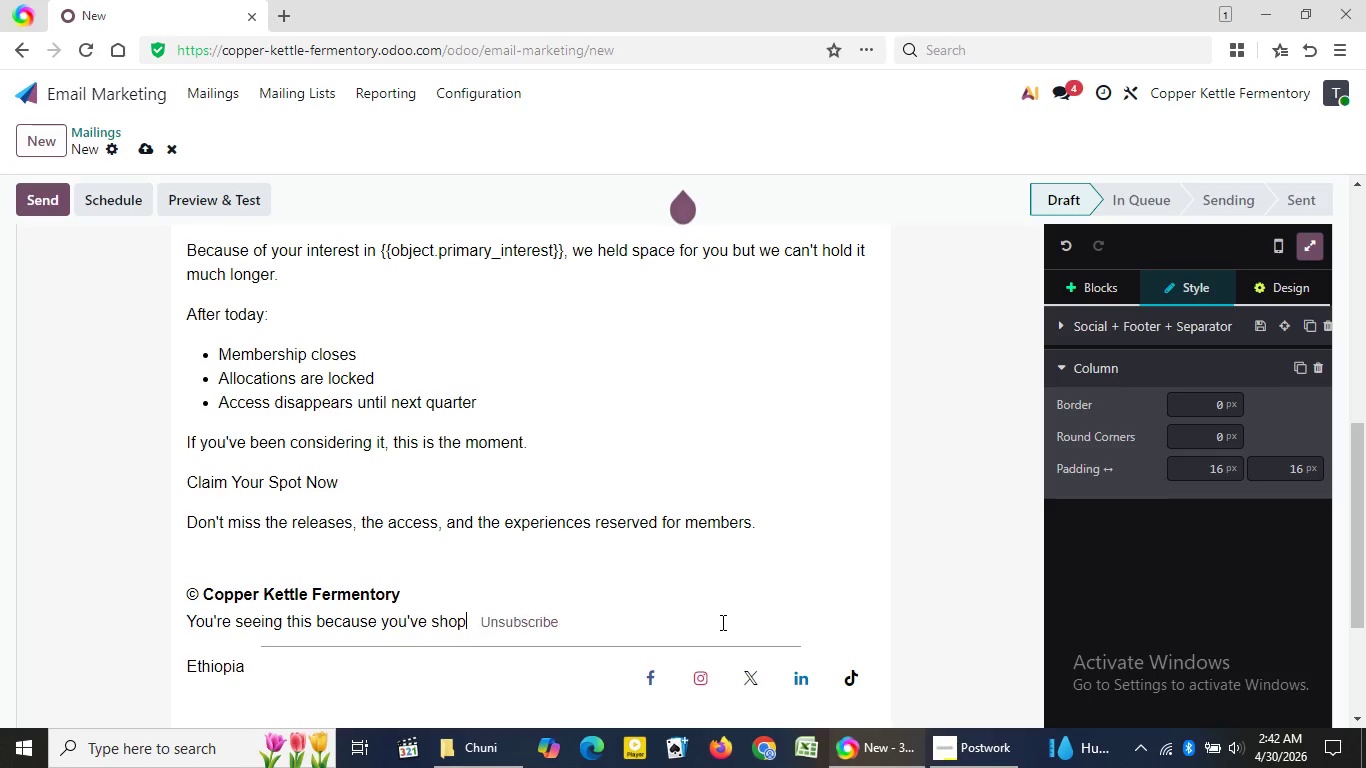 
key(Backspace)
 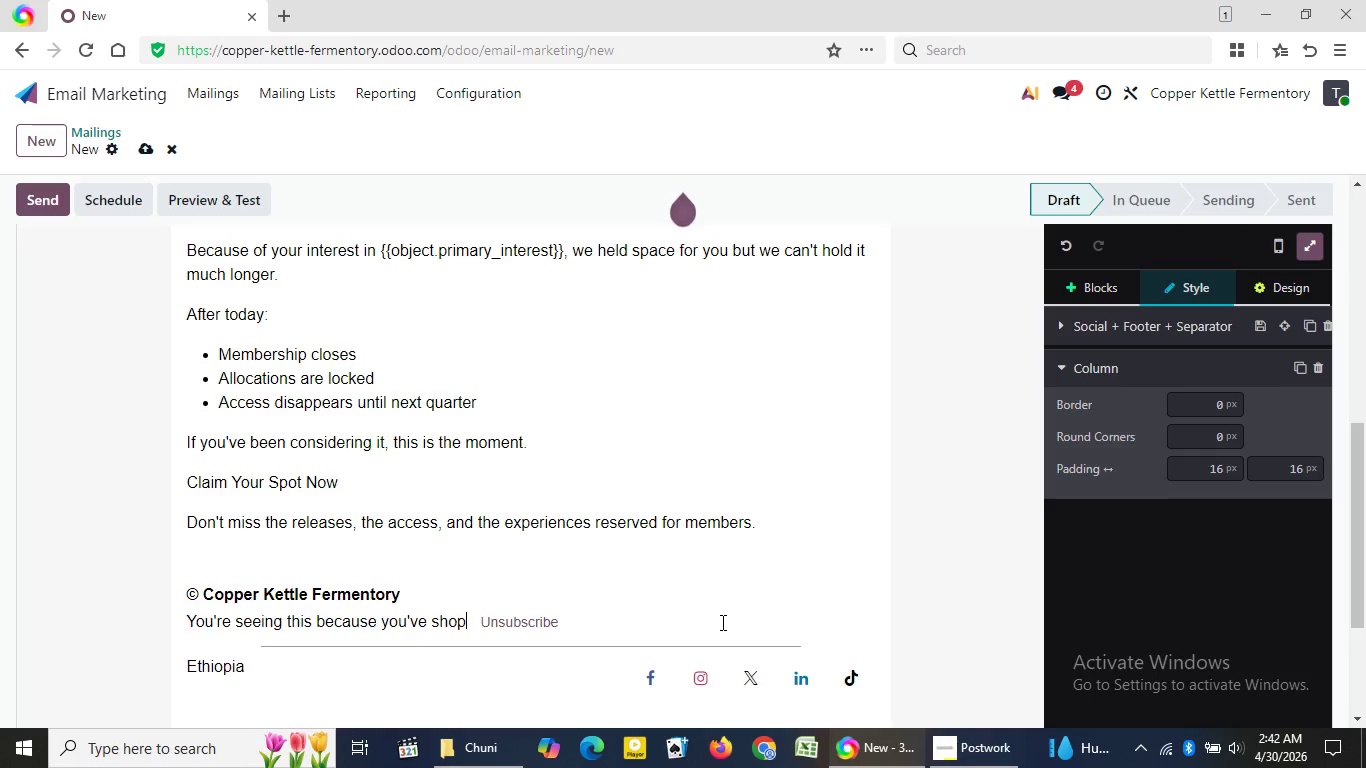 
key(Backspace)
 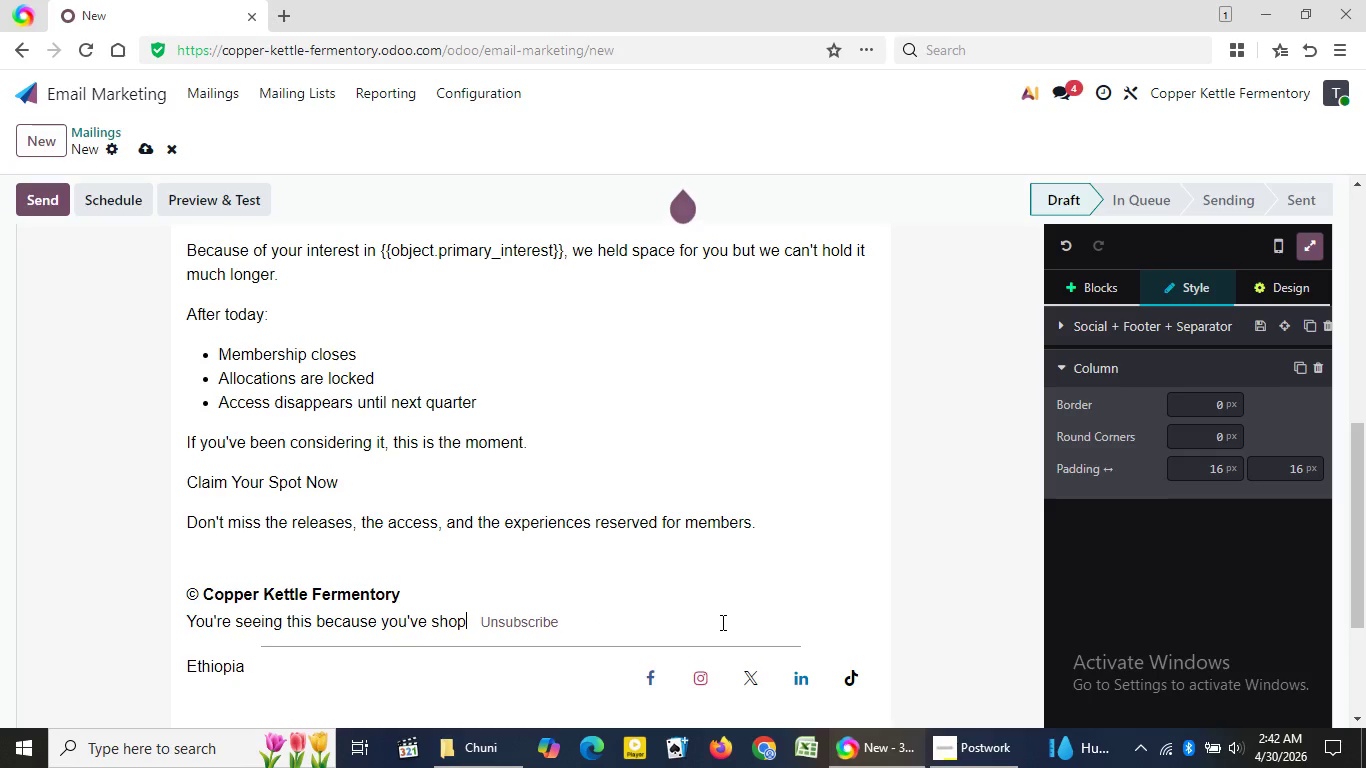 
key(Backspace)
 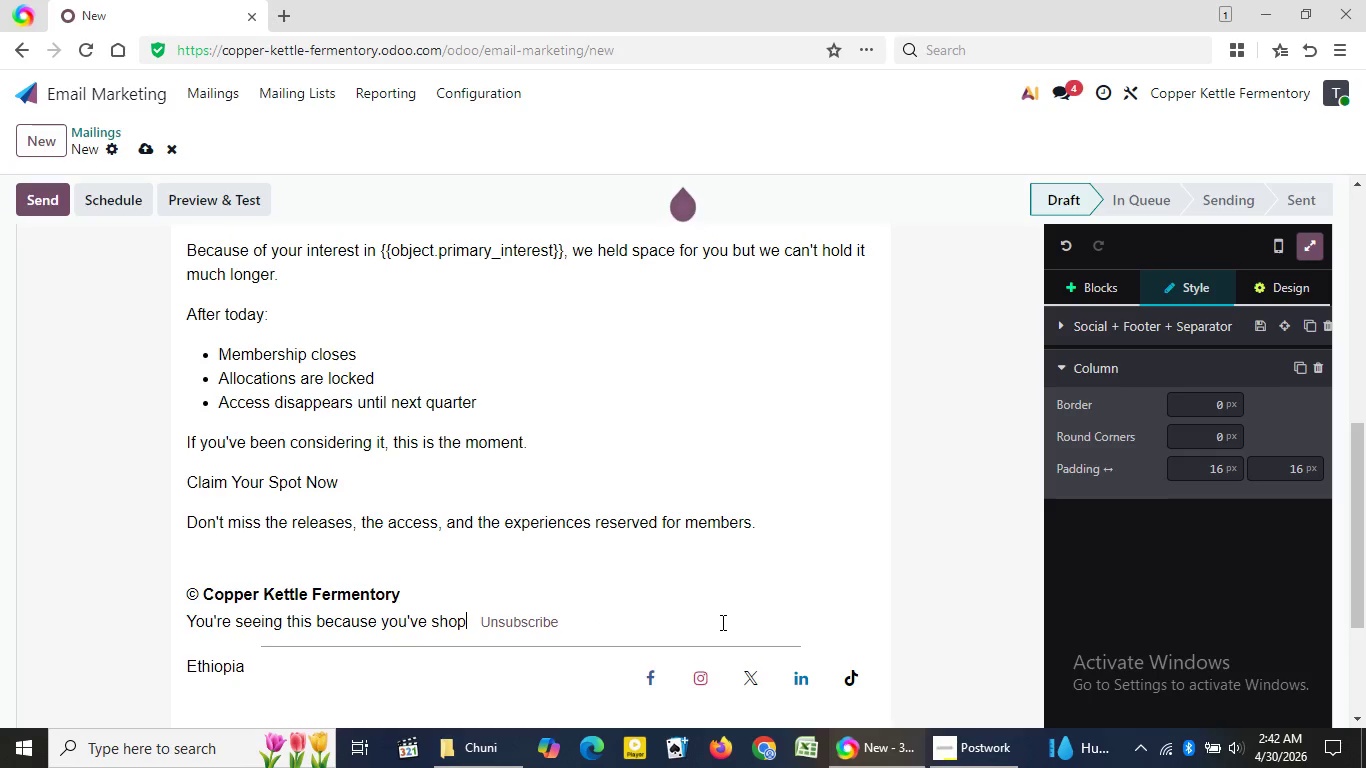 
key(Backspace)
 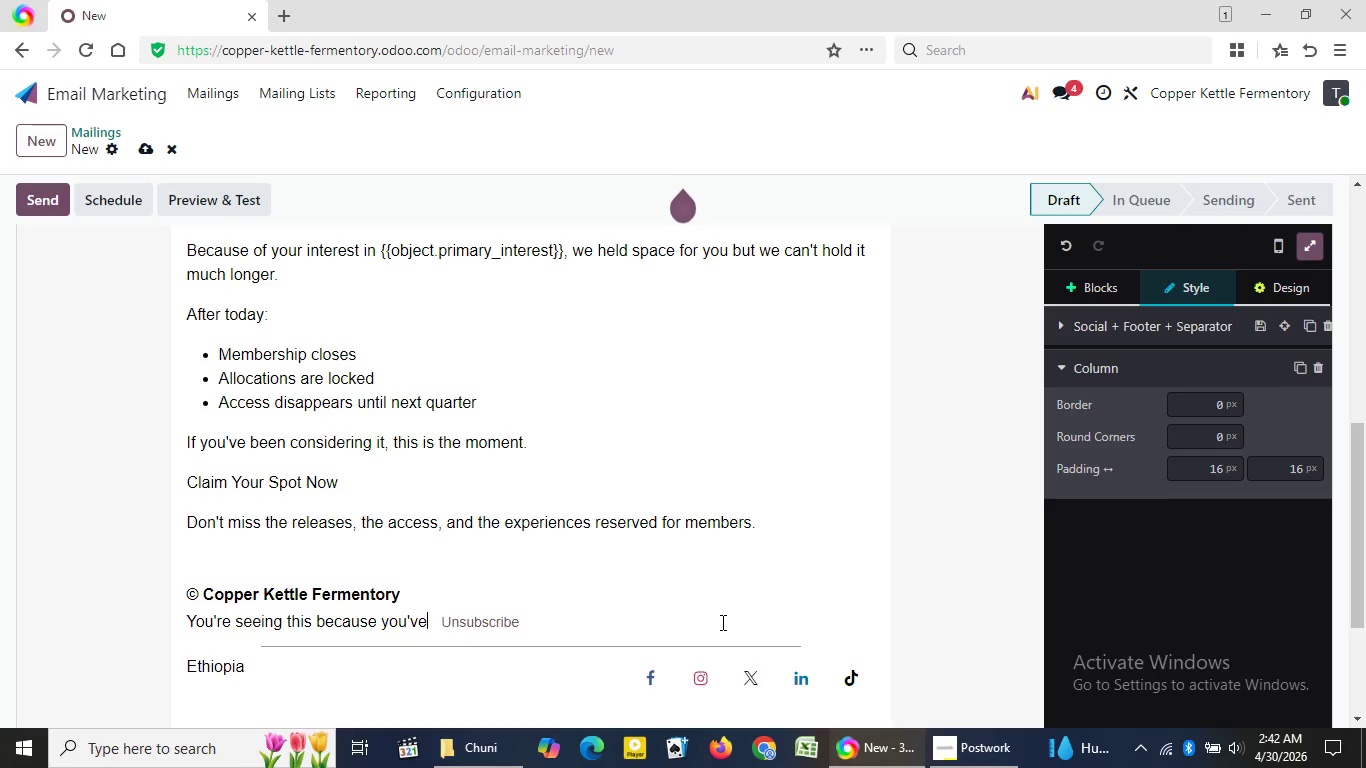 
key(Backspace)
 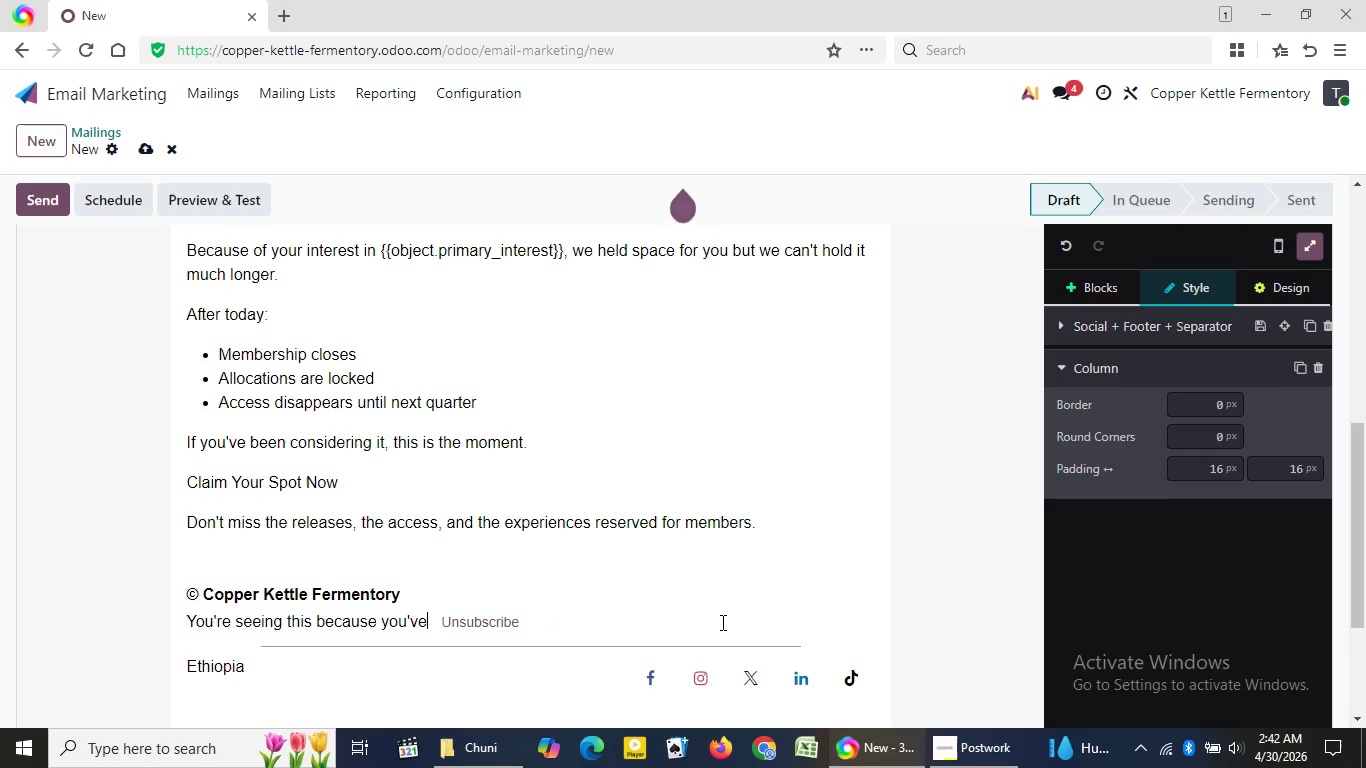 
key(Backspace)
 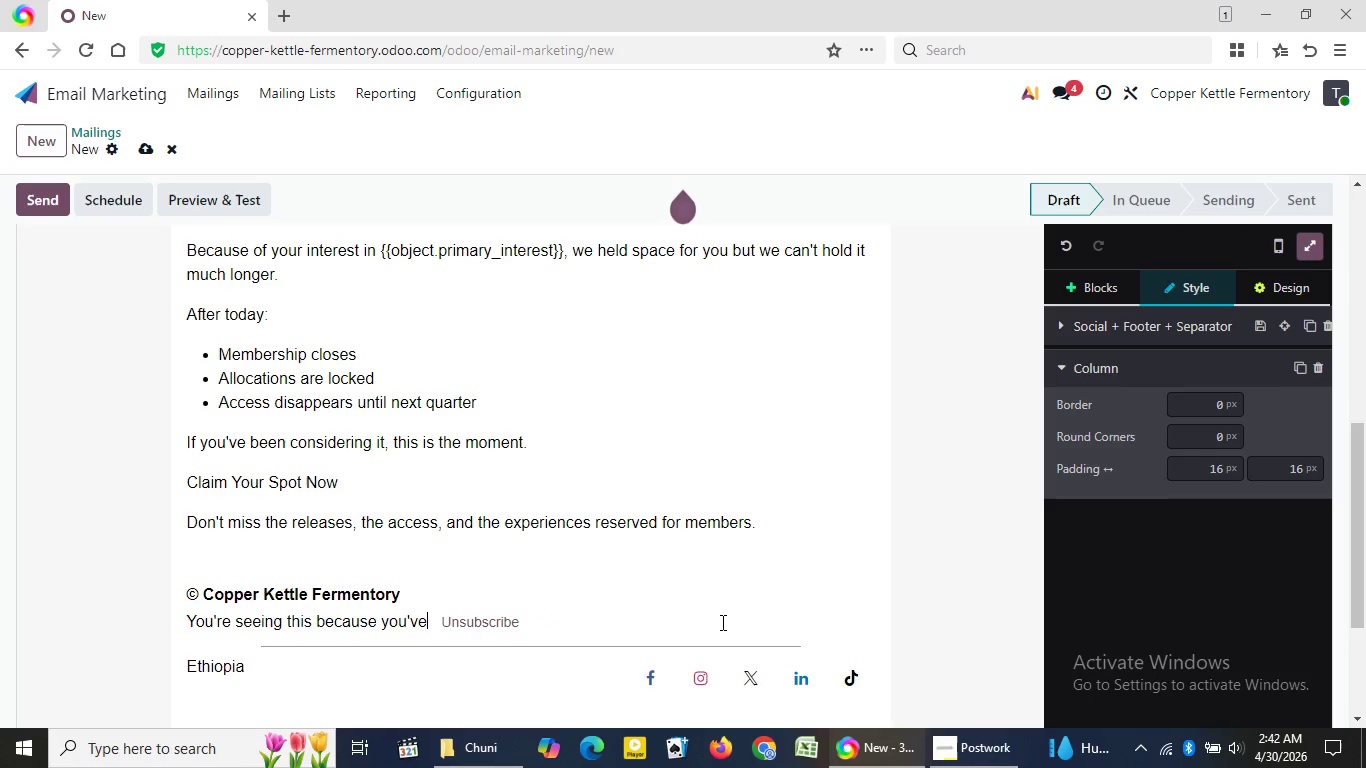 
key(Backspace)
 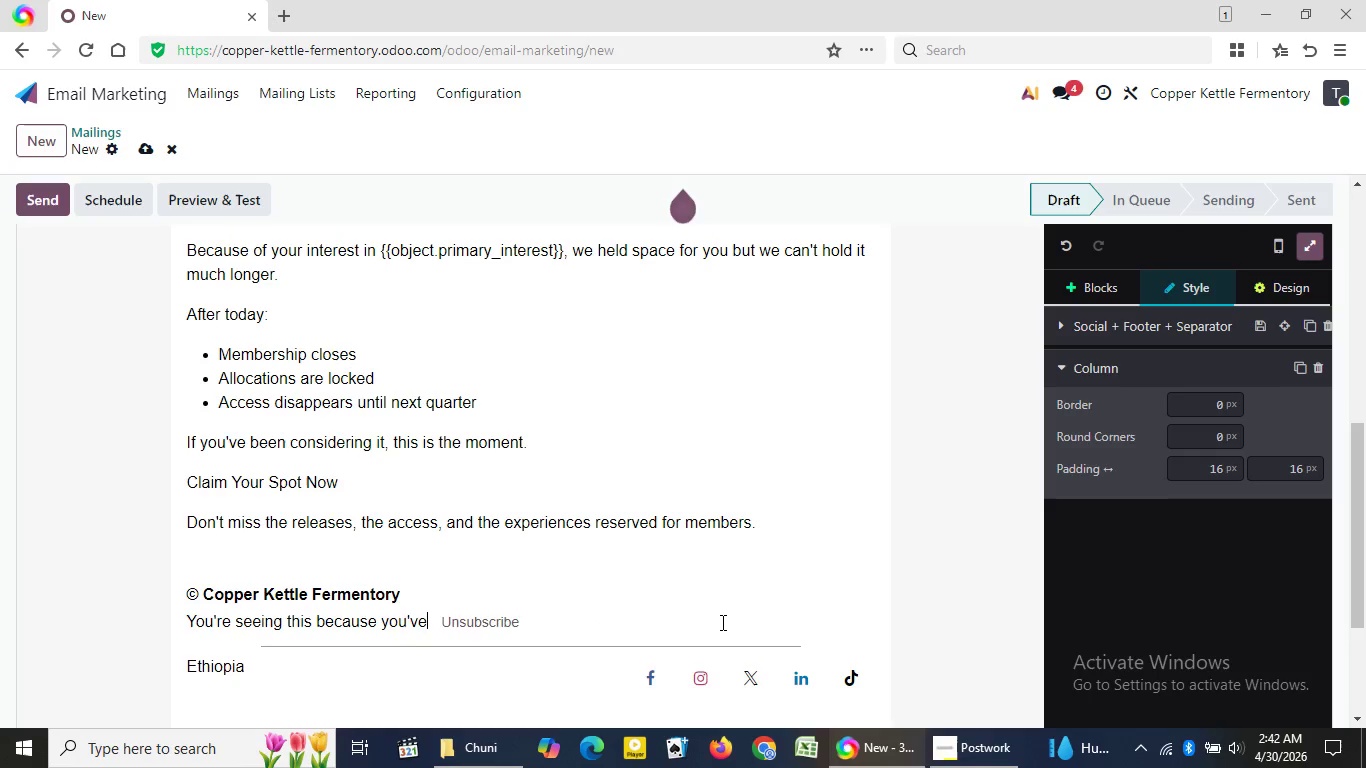 
key(Backspace)
 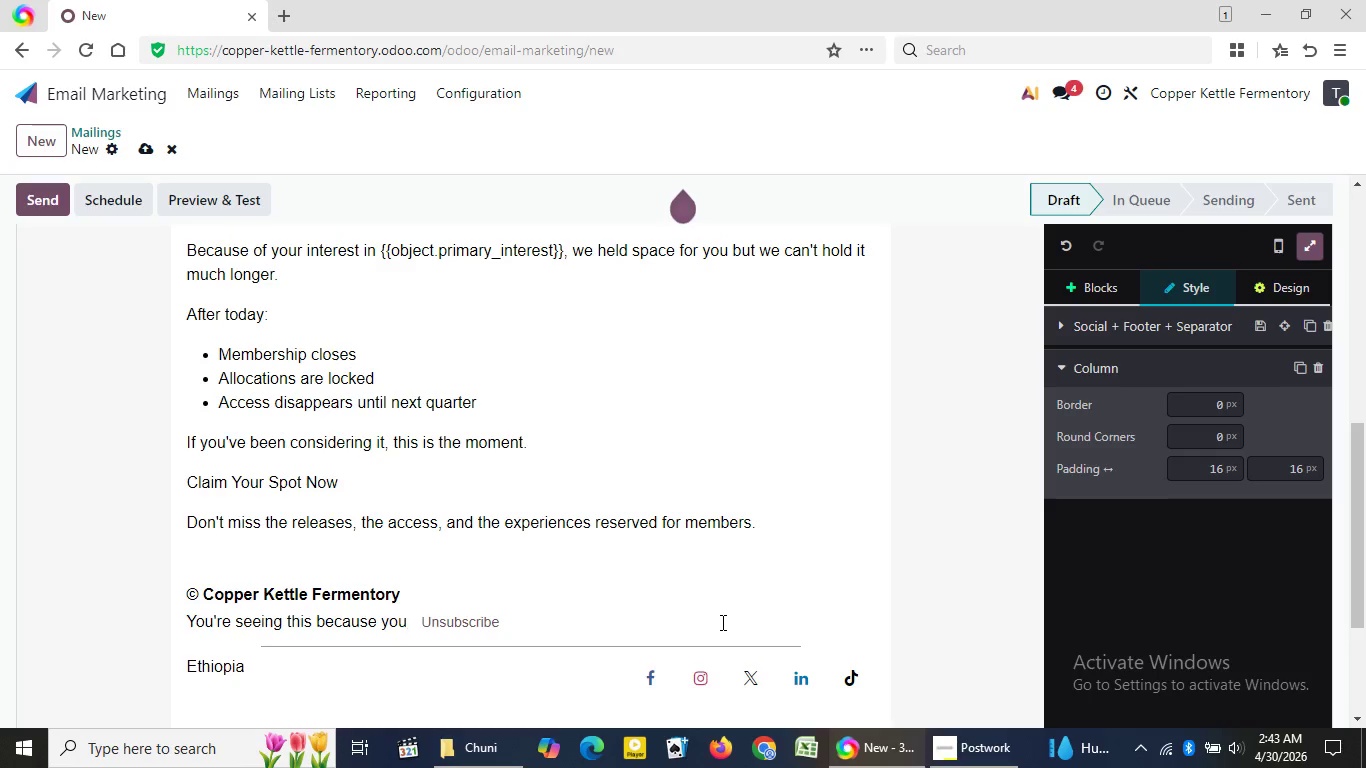 
wait(15.89)
 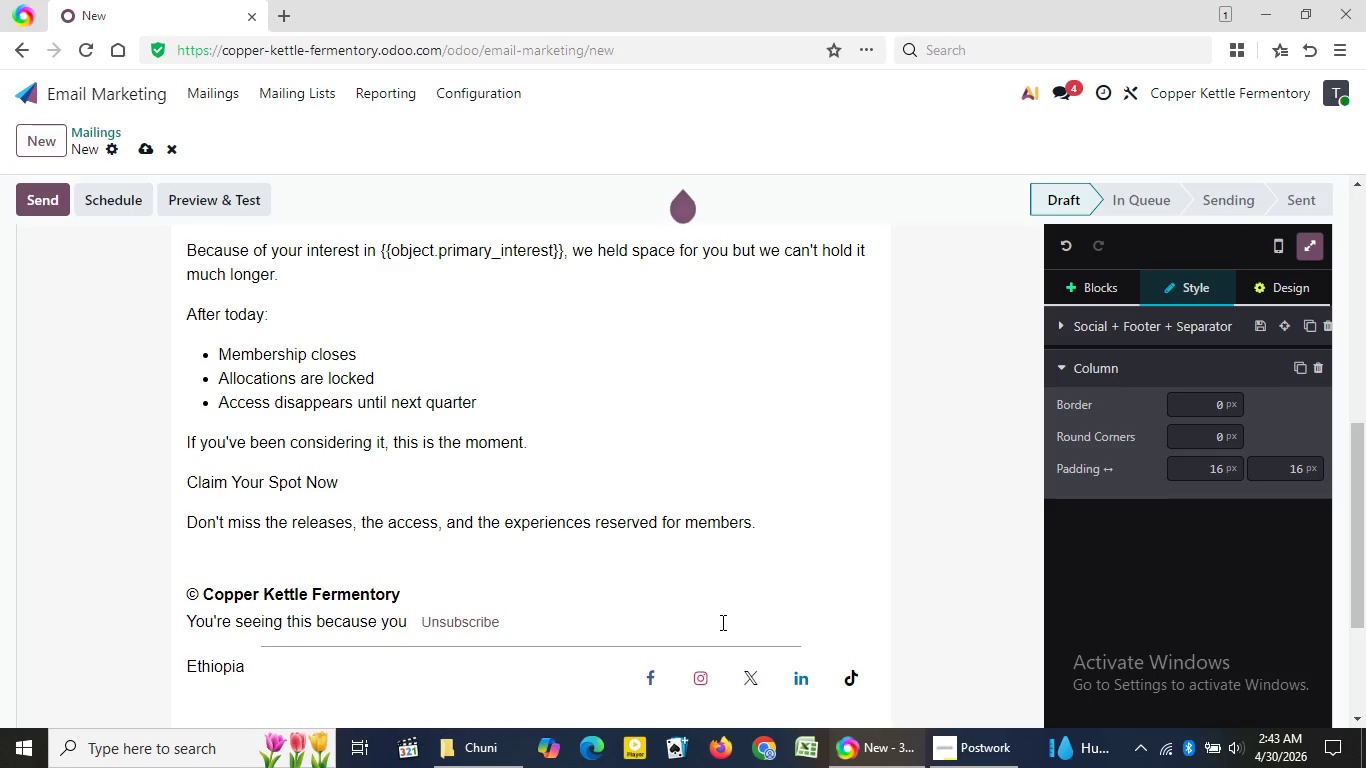 
key(Backspace)
 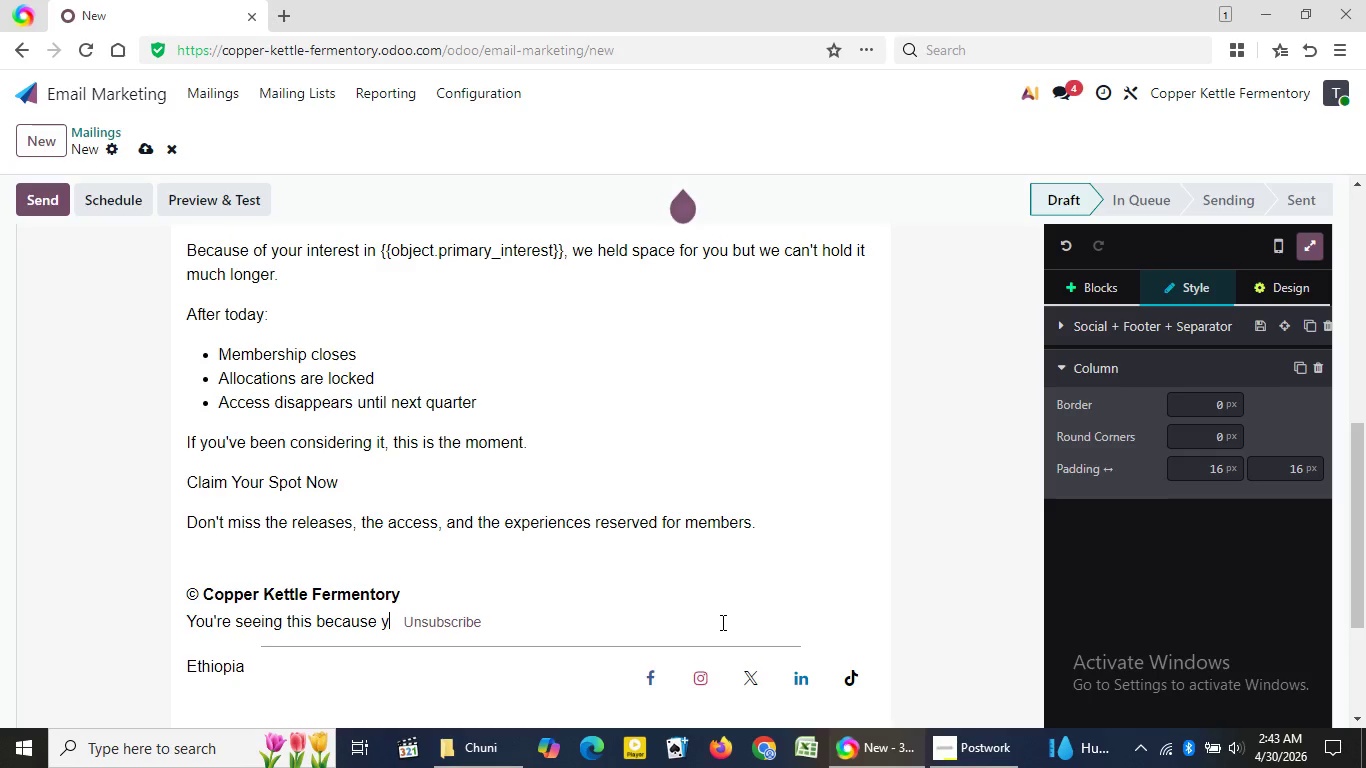 
key(Backspace)
 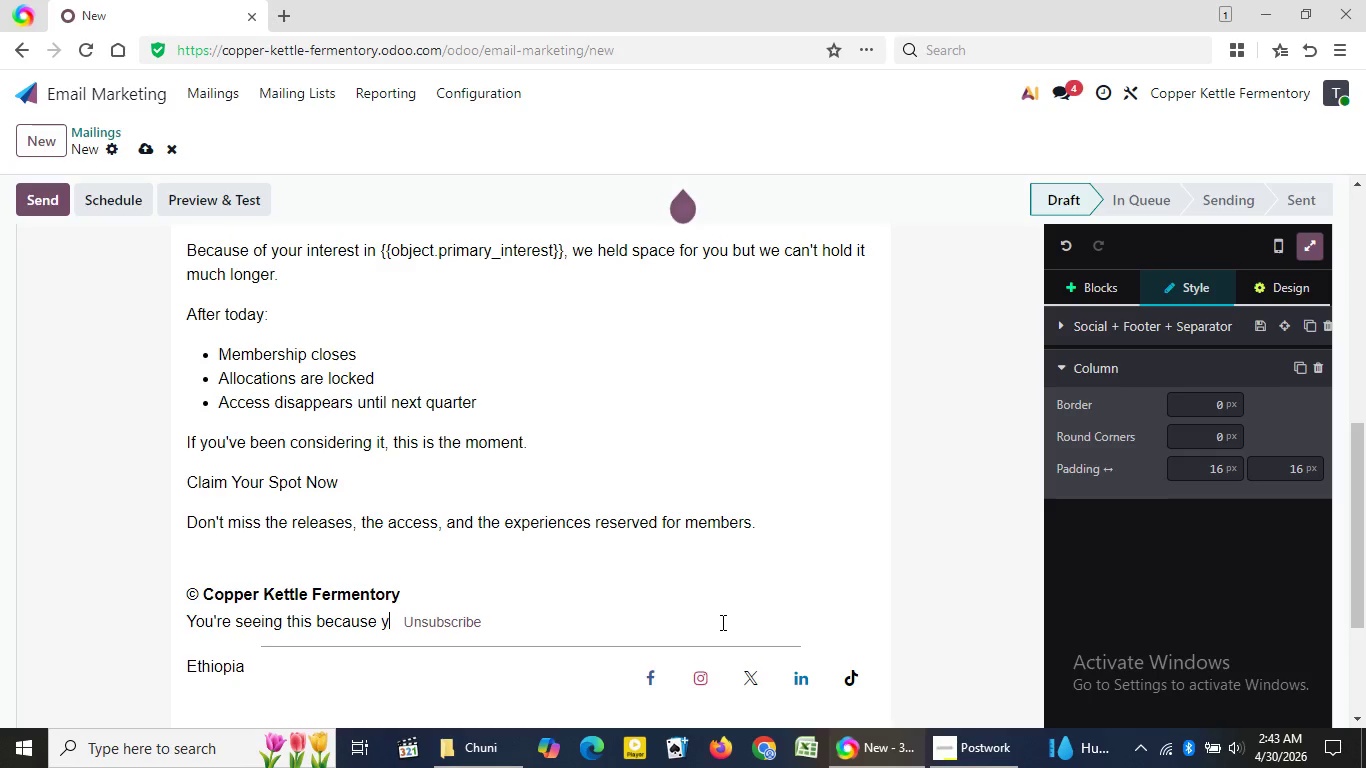 
key(Backspace)
 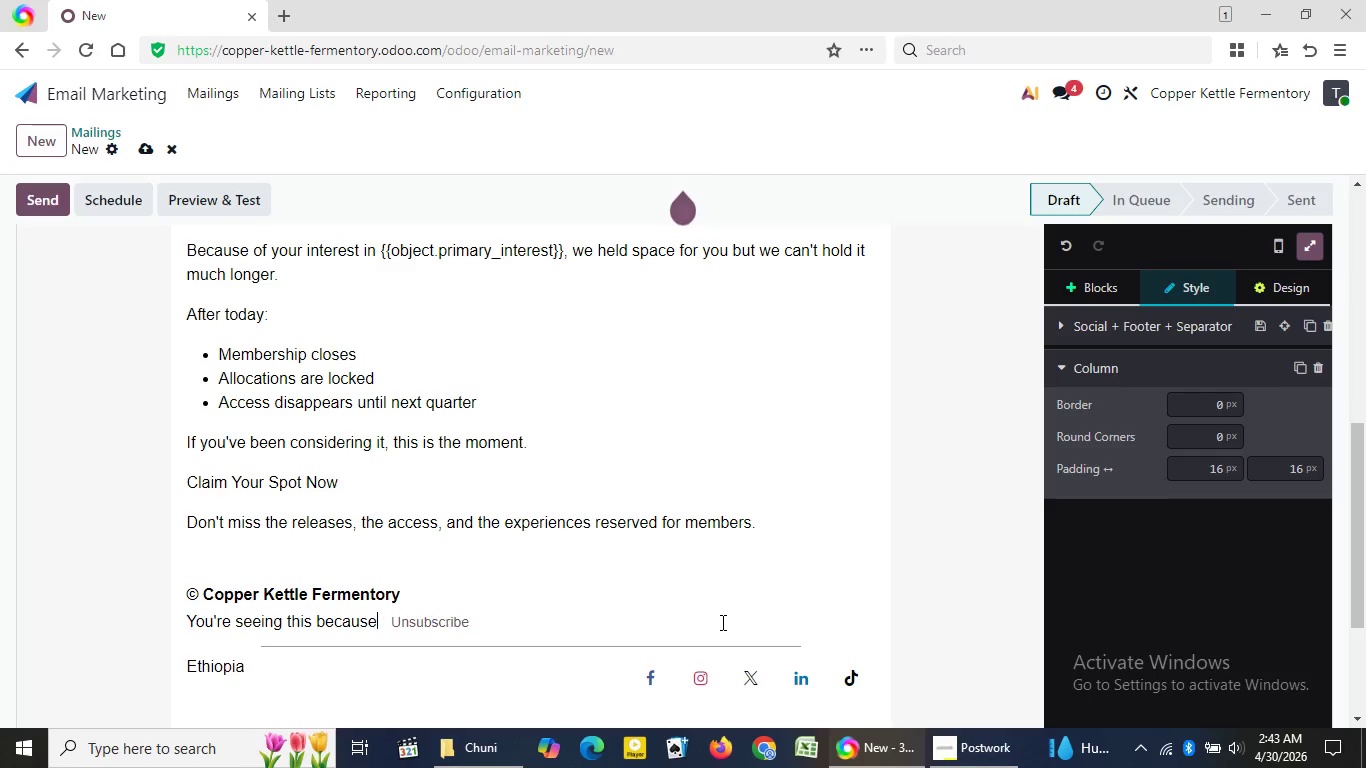 
key(Backspace)
 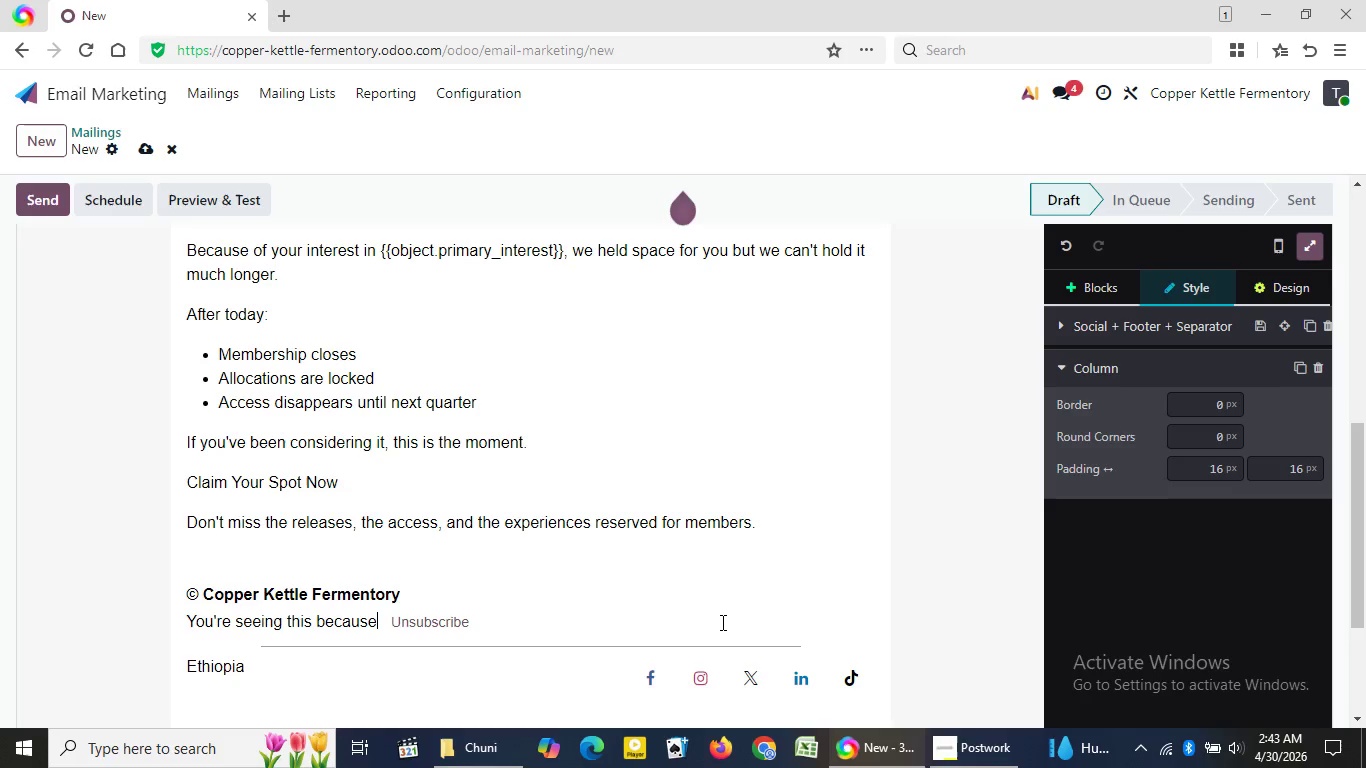 
key(Backspace)
 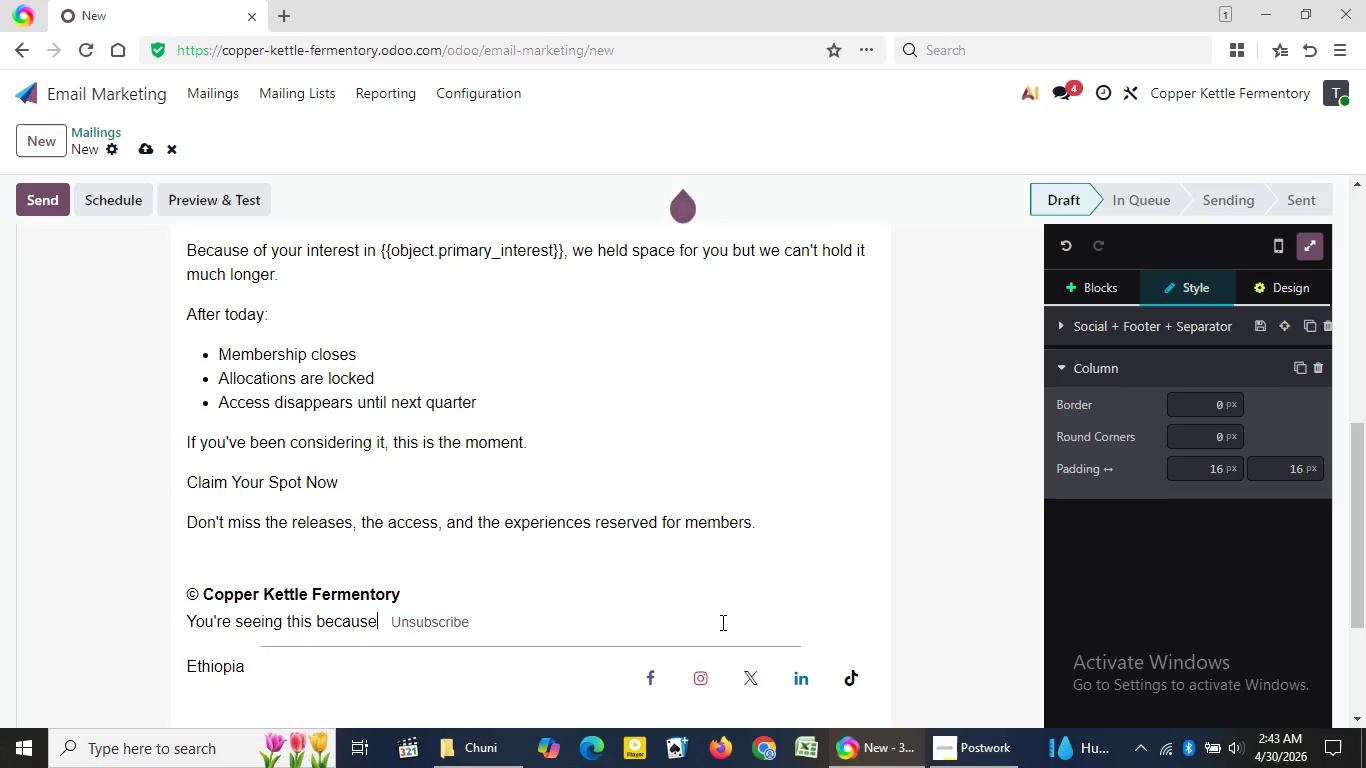 
key(Backspace)
 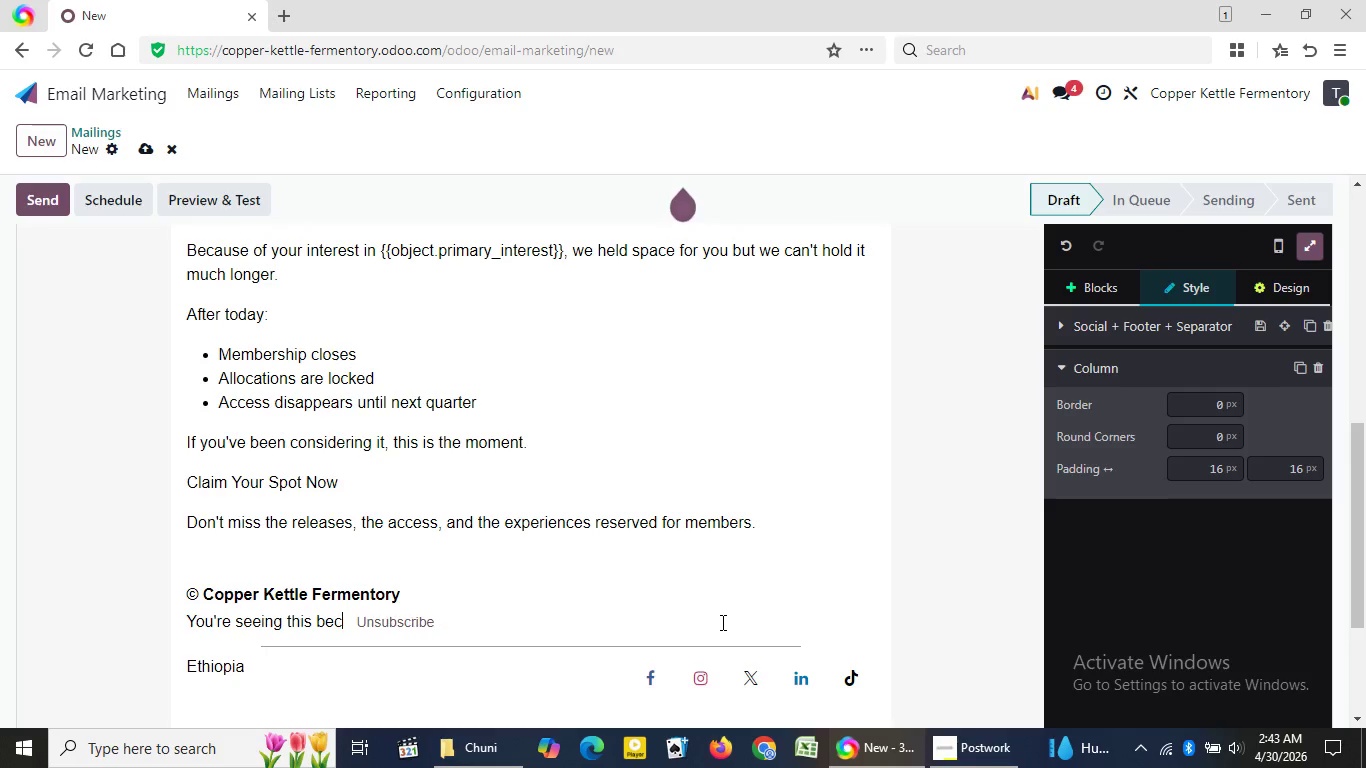 
key(Backspace)
 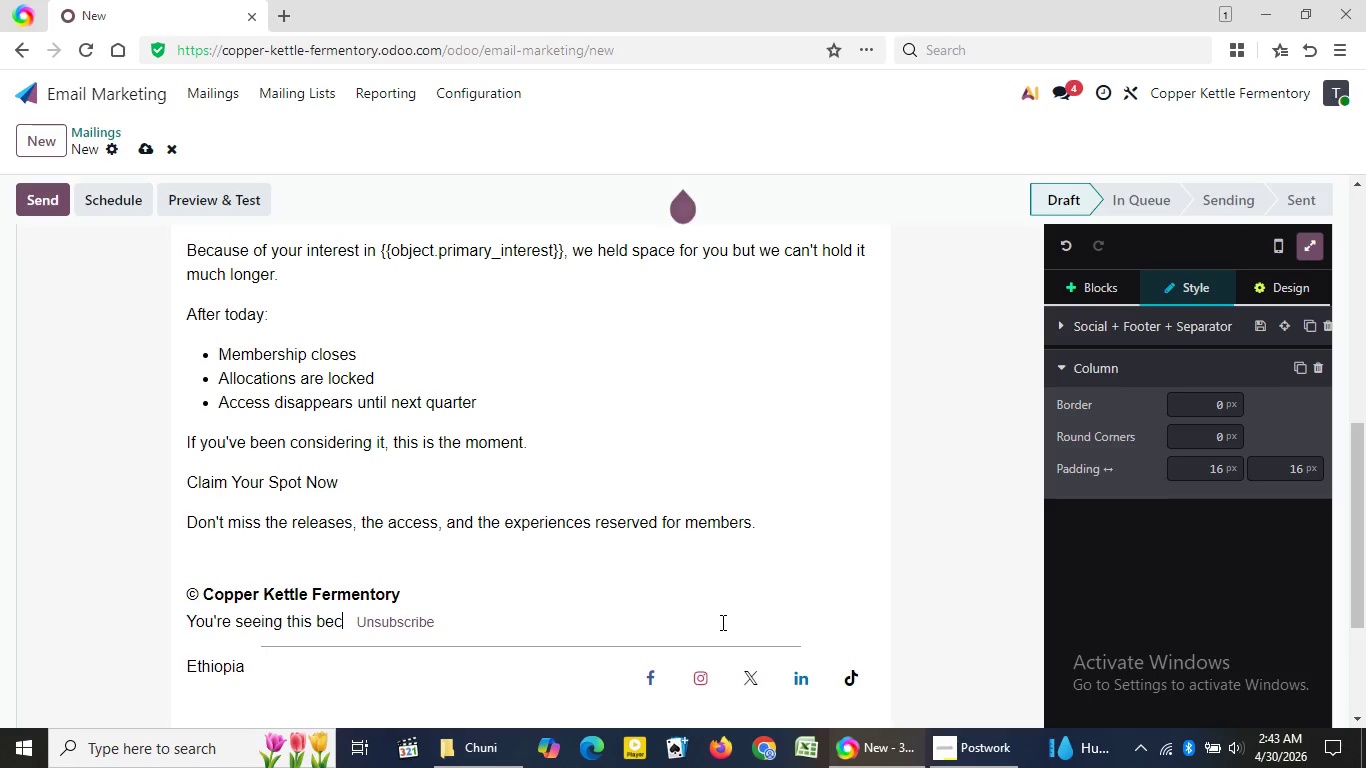 
key(Backspace)
 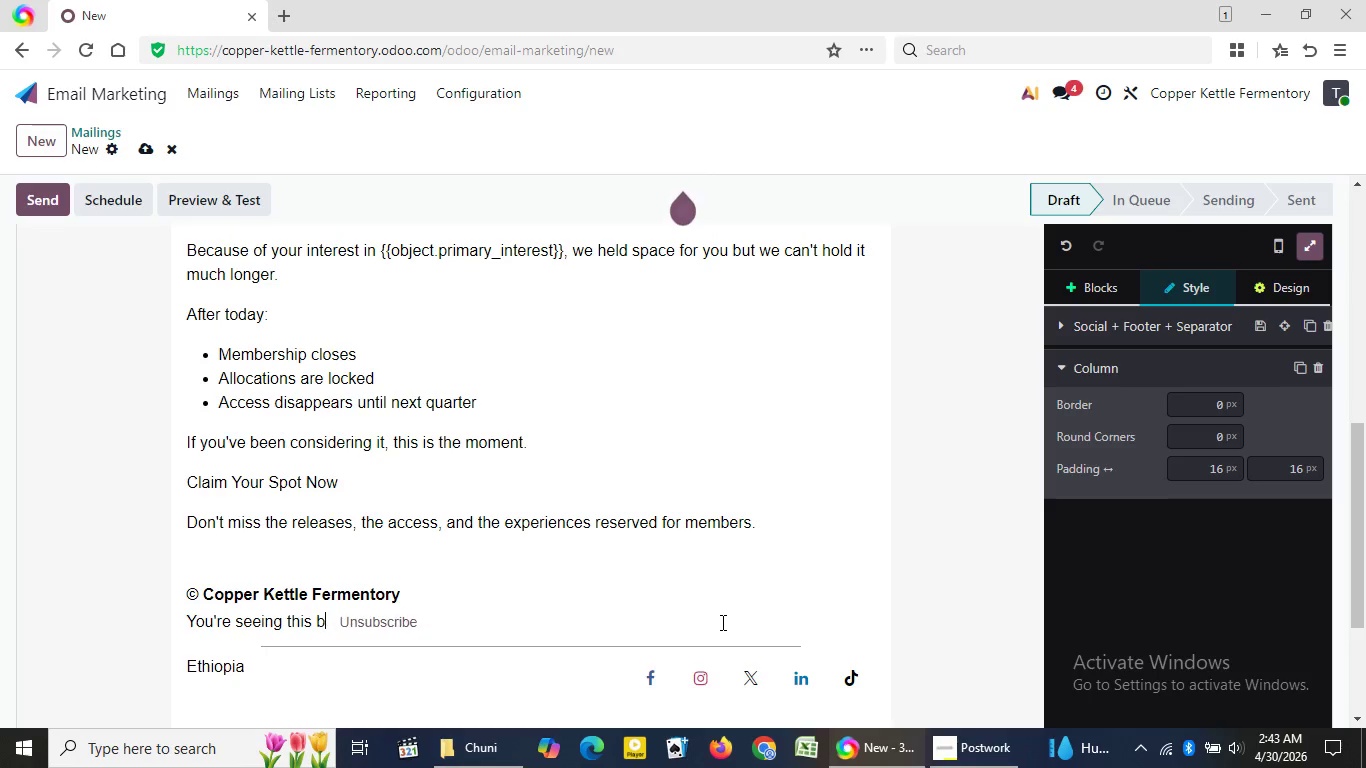 
key(Backspace)
 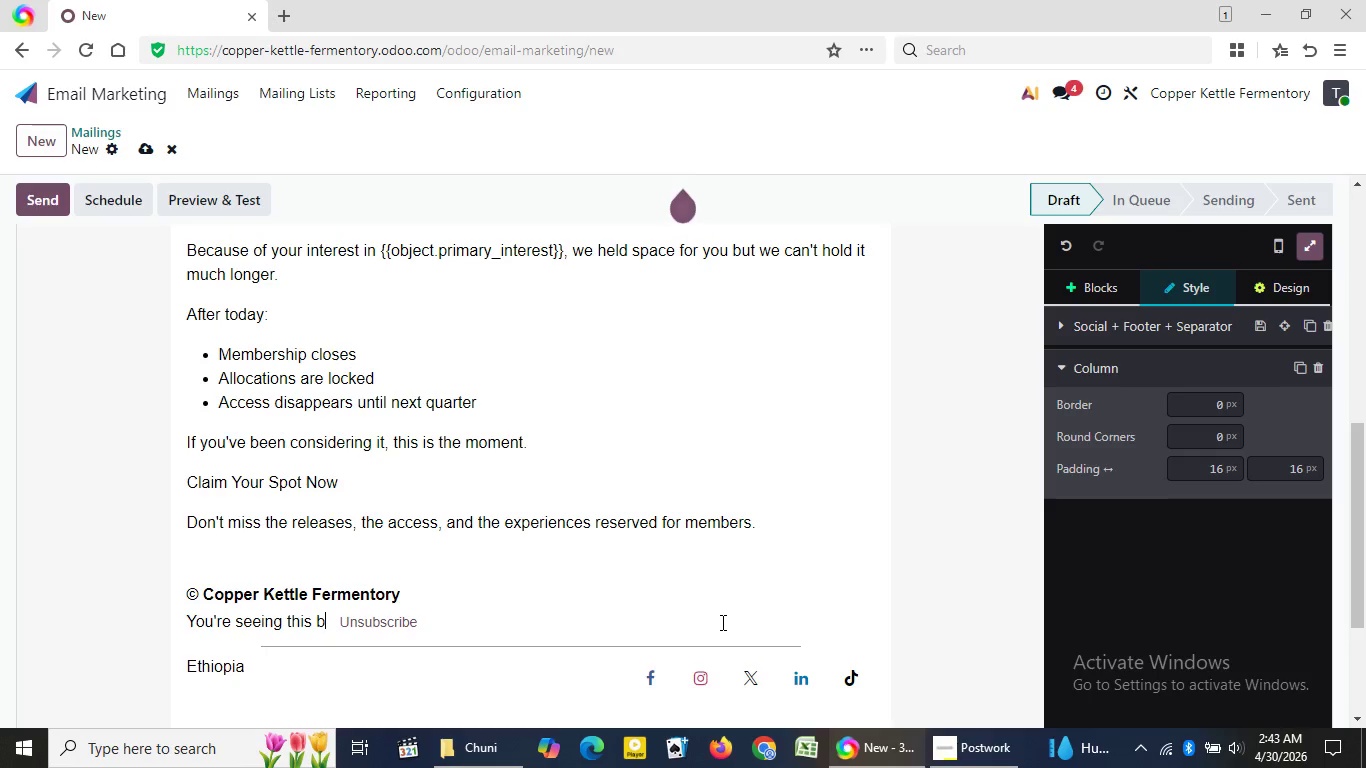 
key(Backspace)
 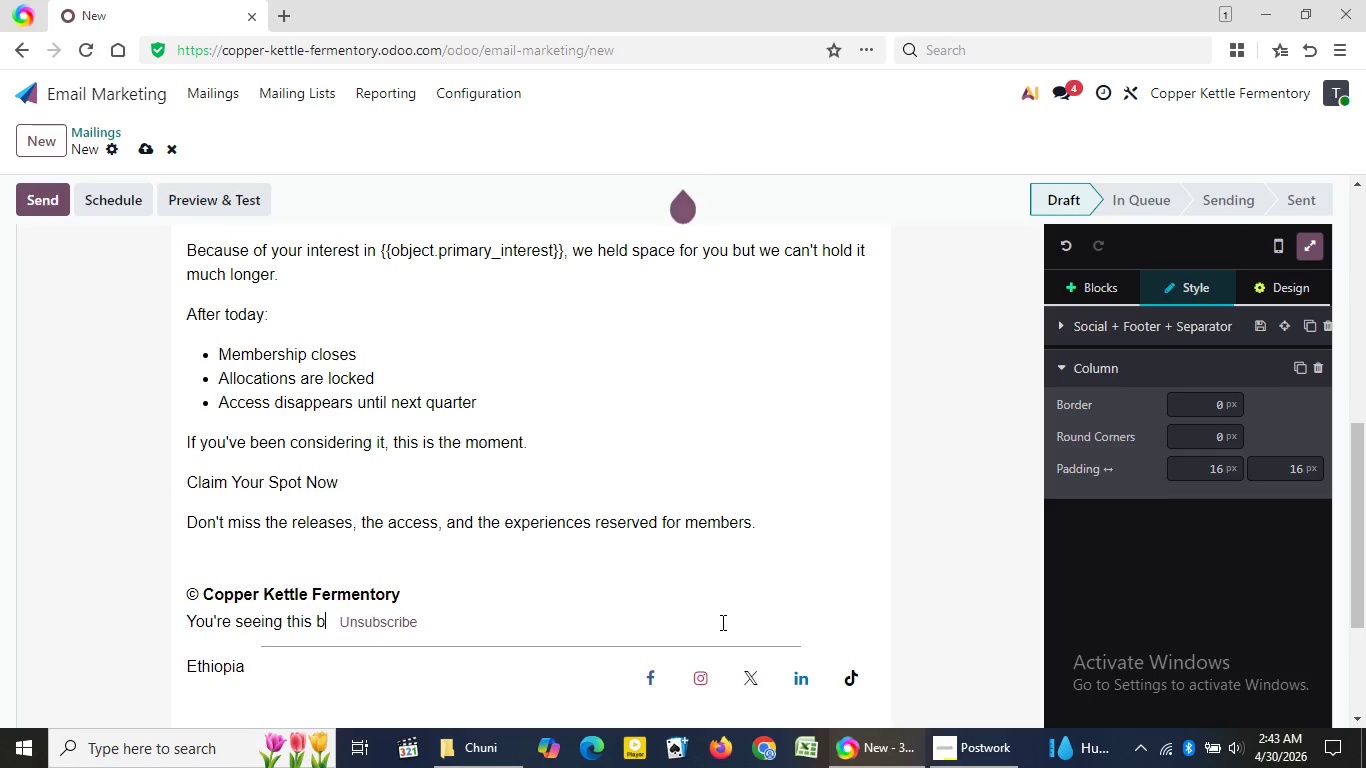 
key(Backspace)
 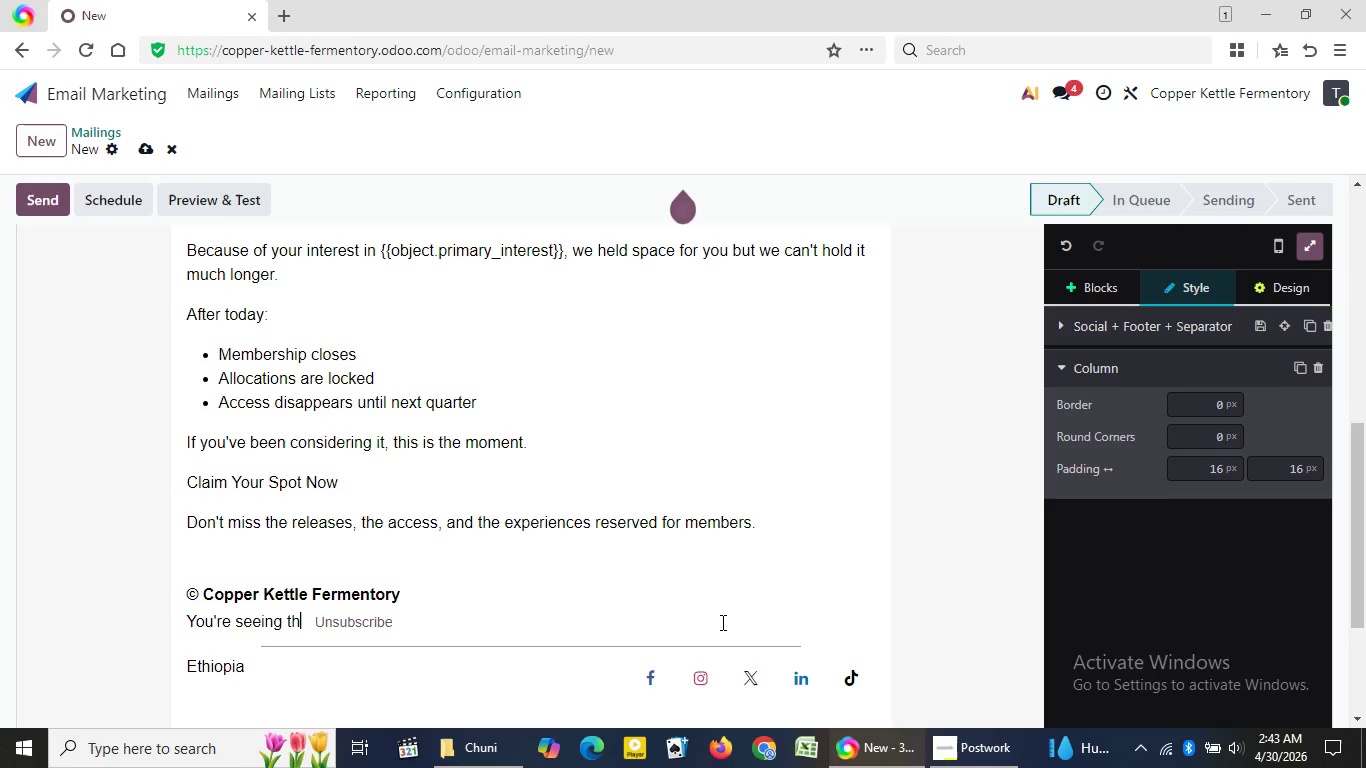 
key(Backspace)
 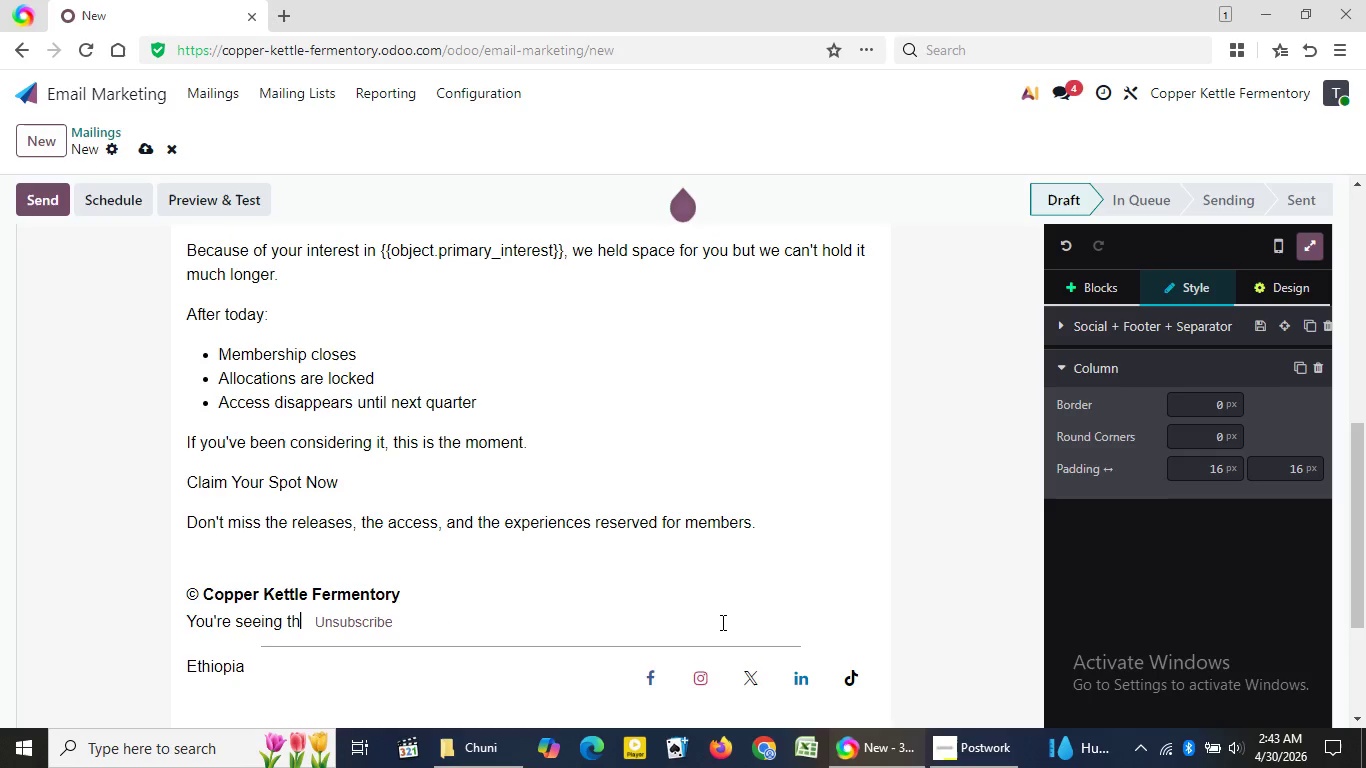 
key(Backspace)
 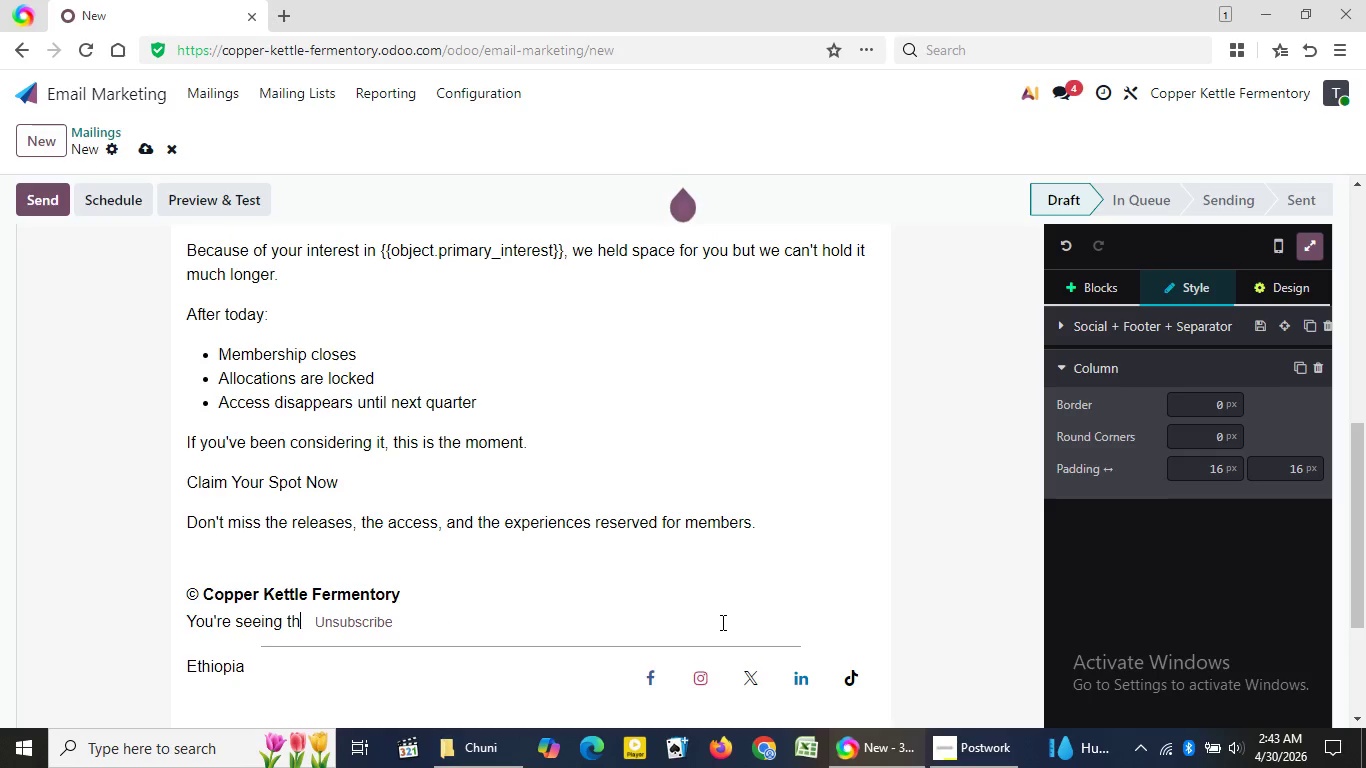 
key(Backspace)
 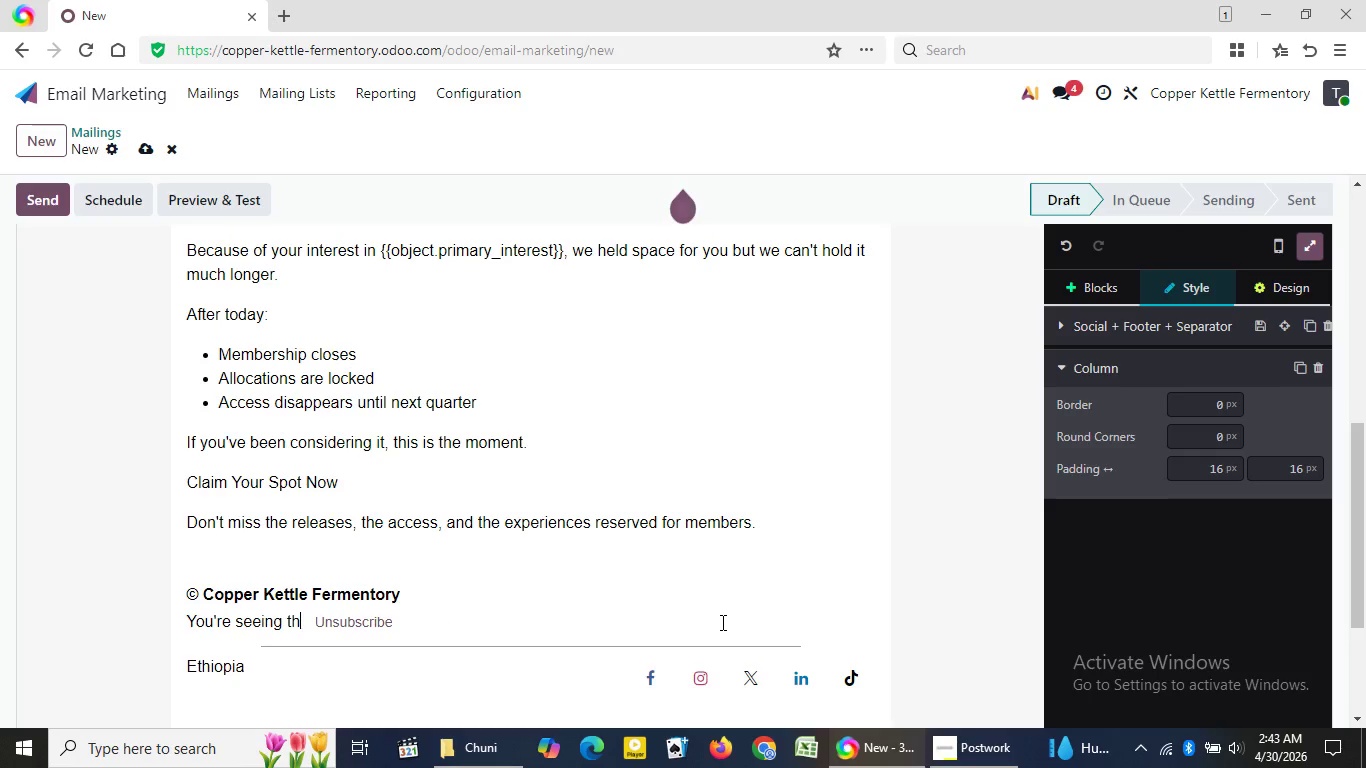 
key(Backspace)
 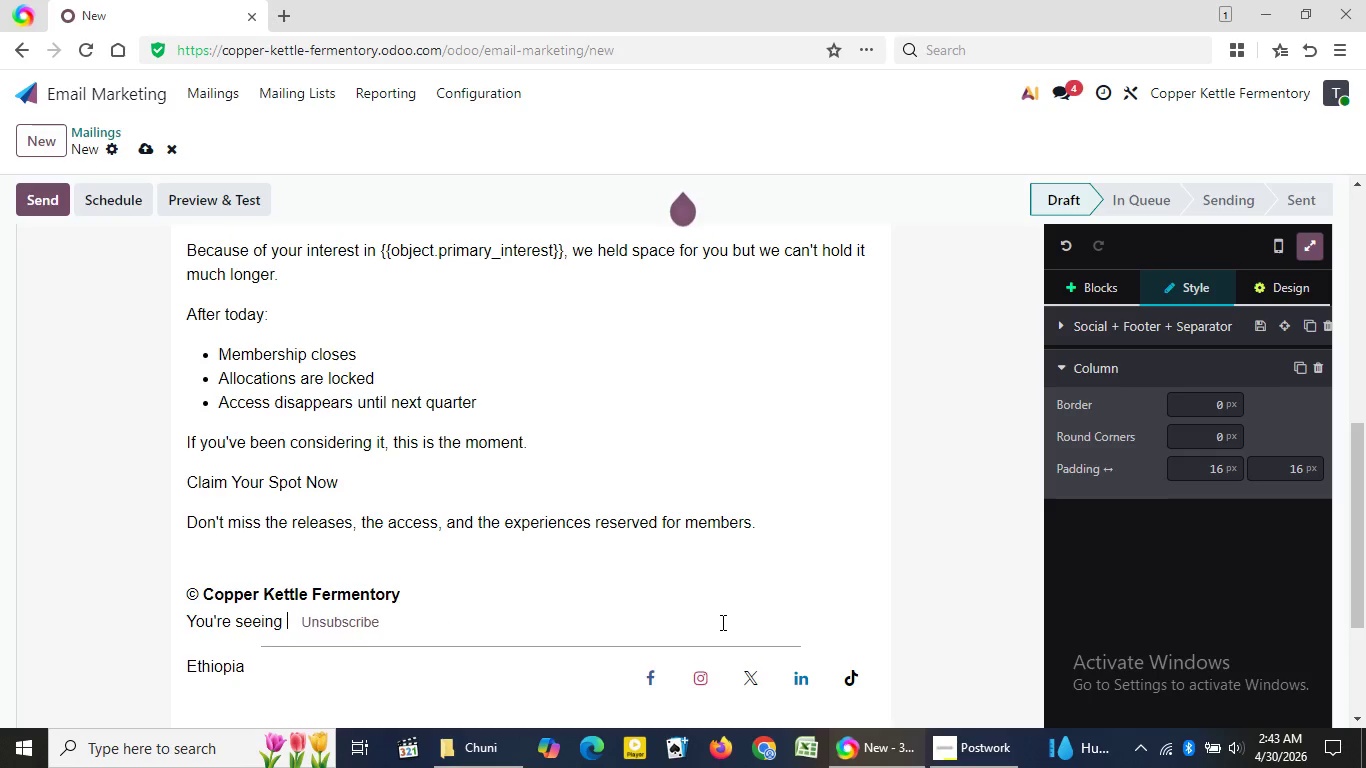 
key(Backspace)
 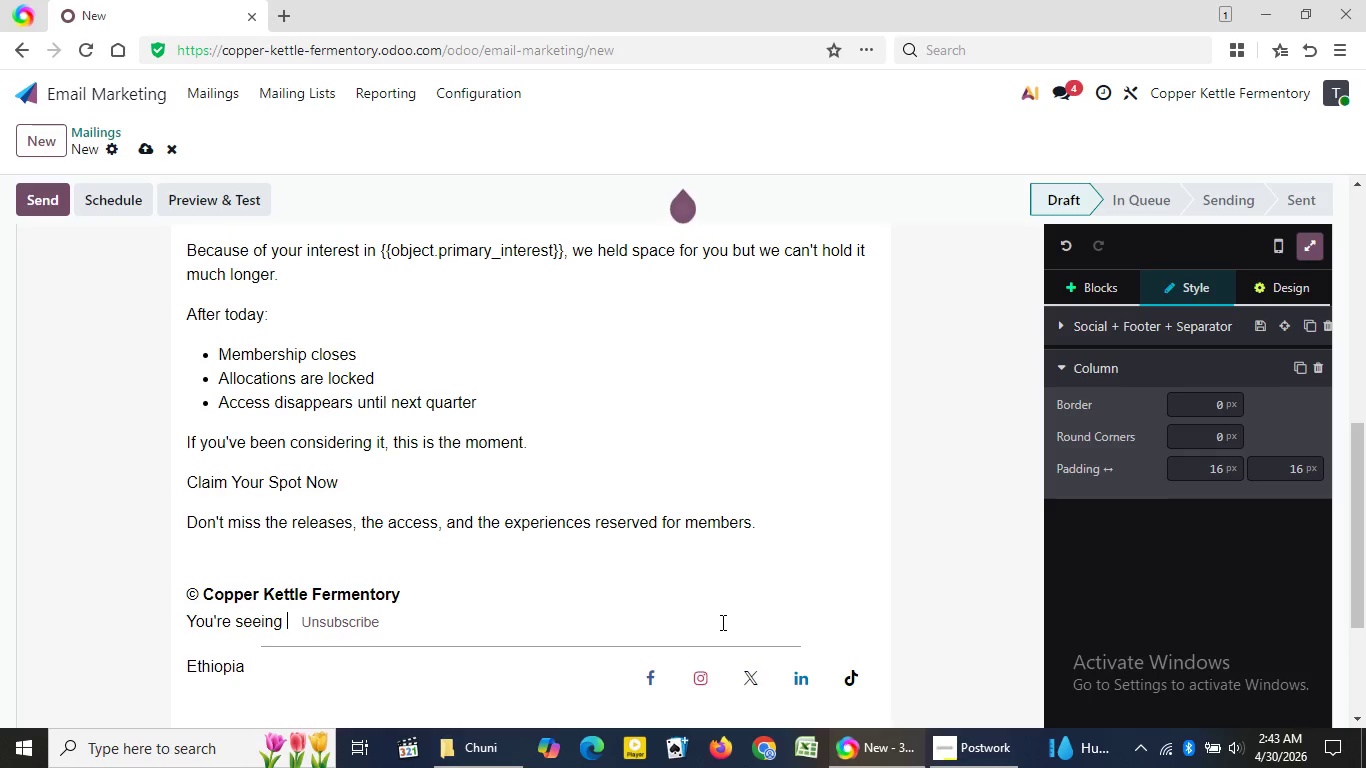 
key(Backspace)
 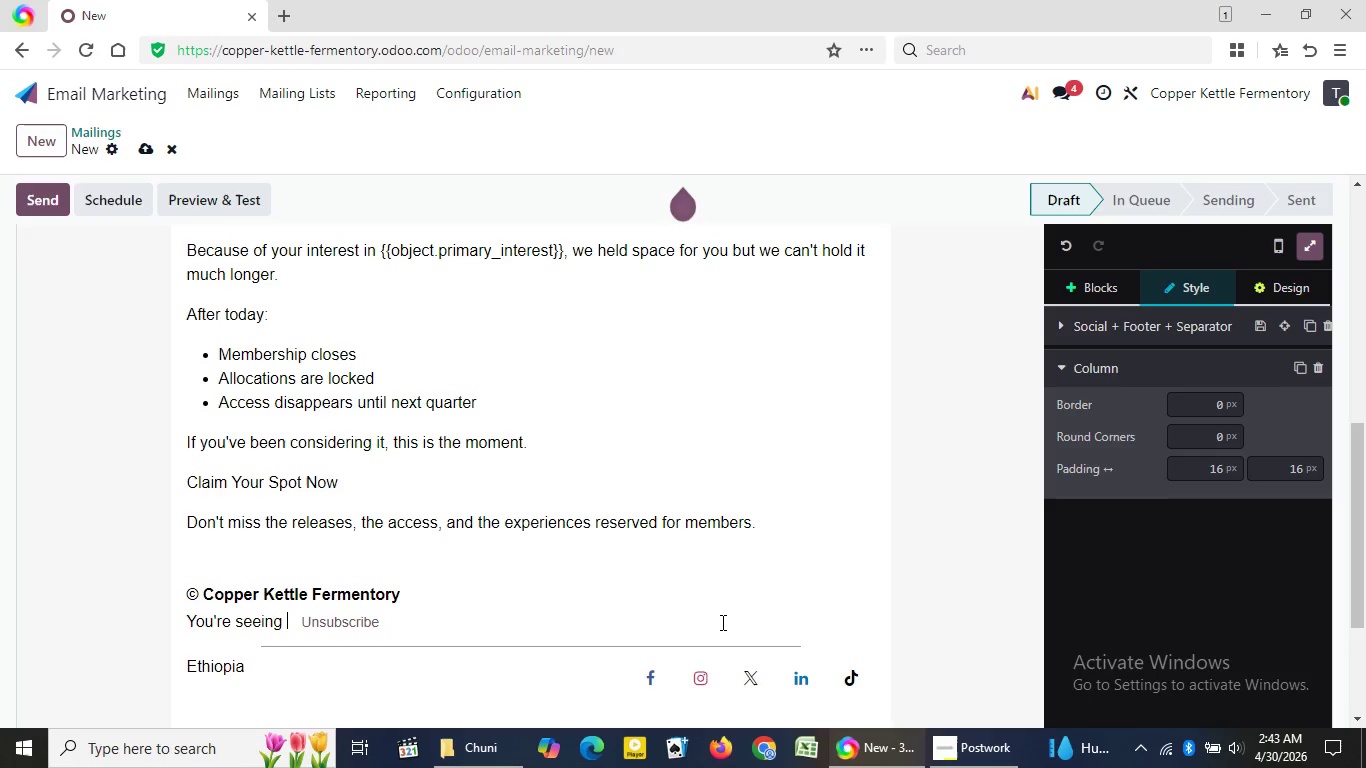 
key(Backspace)
 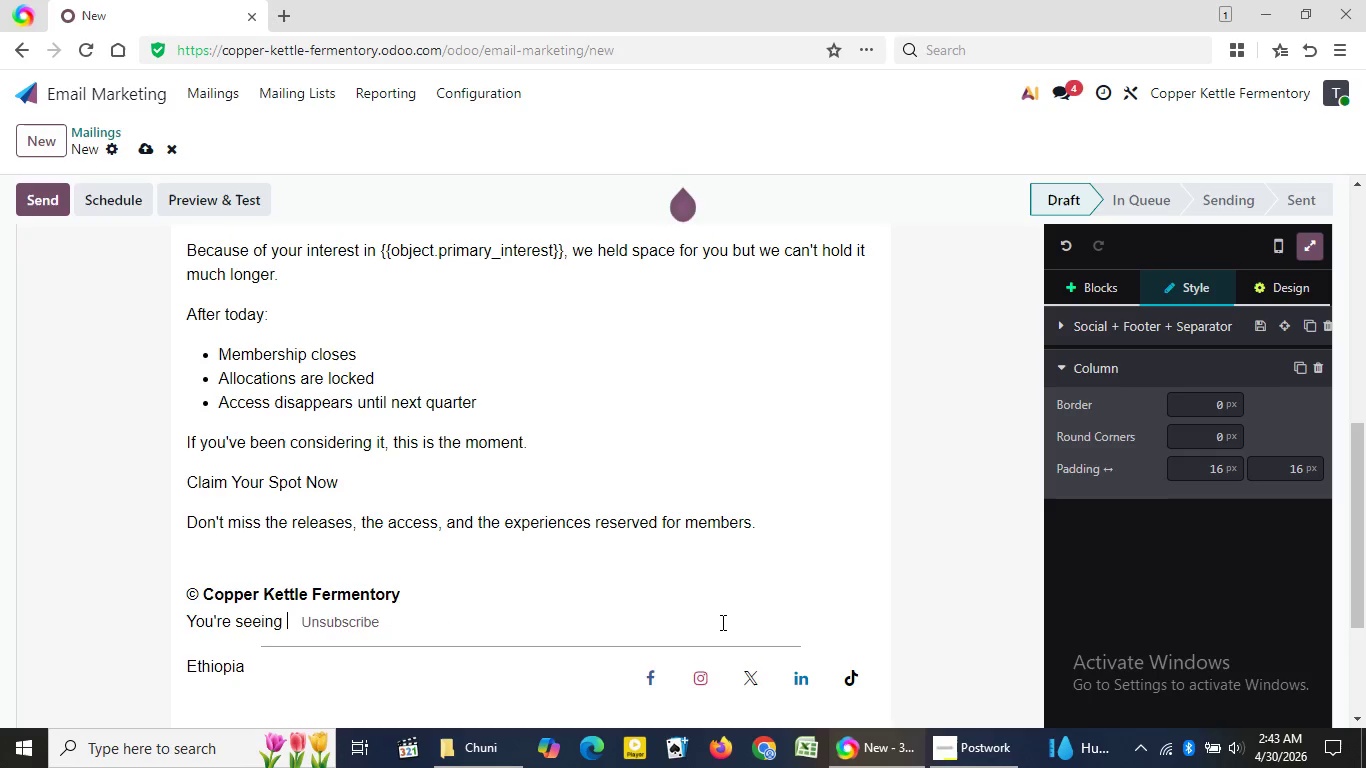 
key(Backspace)
 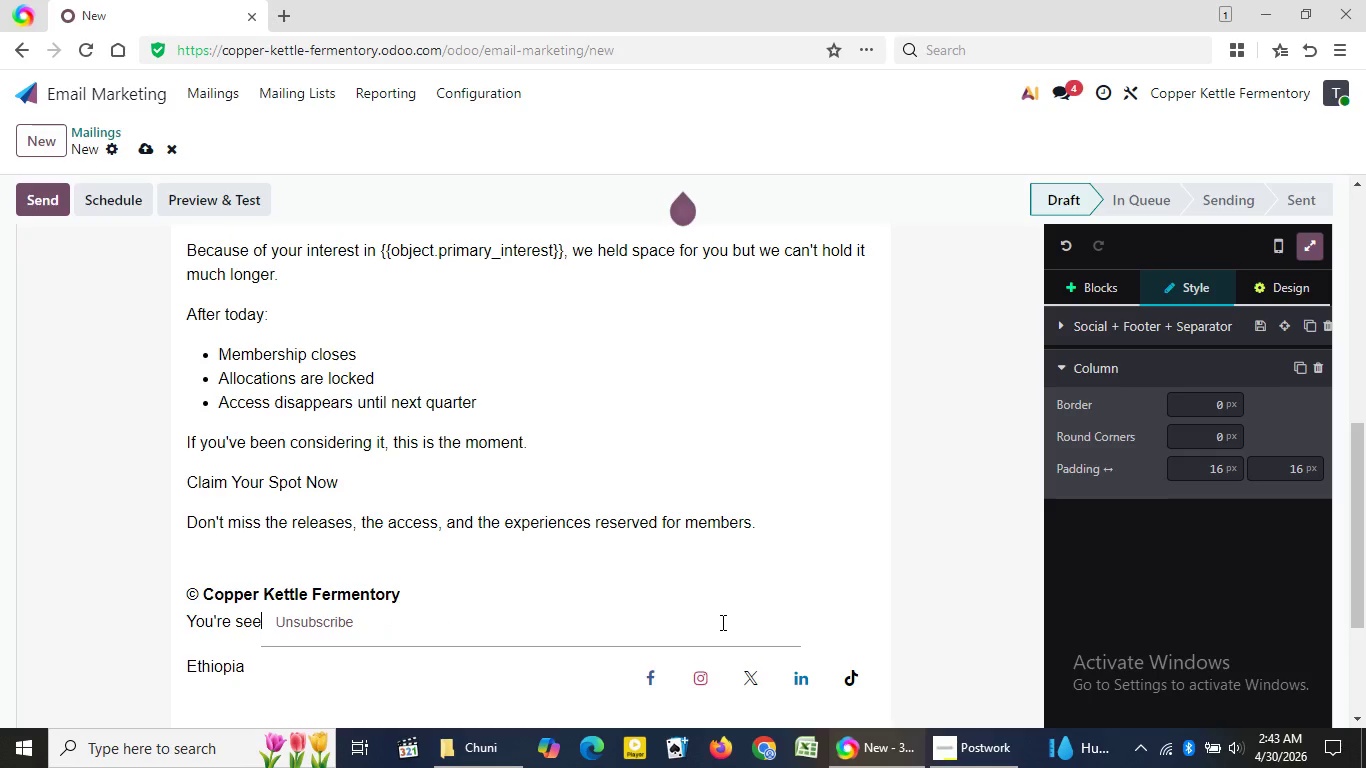 
key(Backspace)
 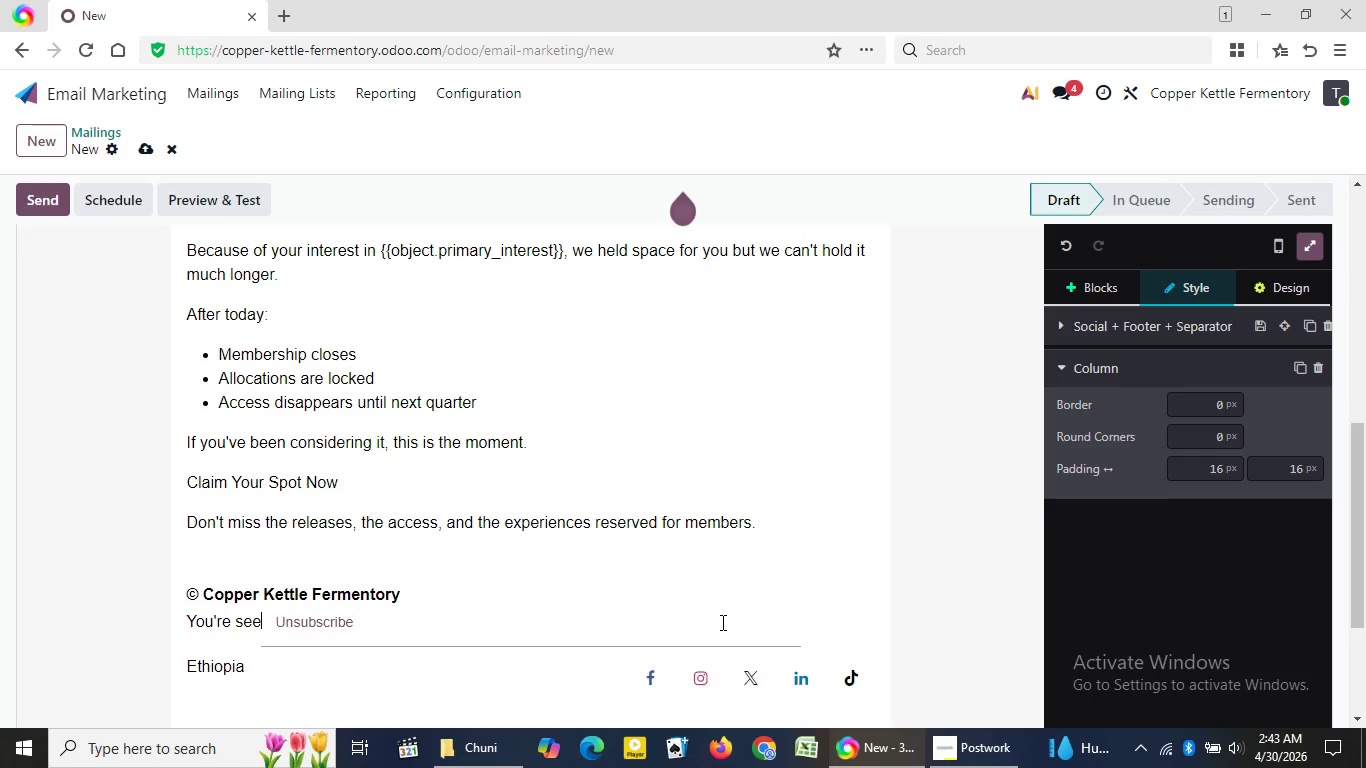 
key(Backspace)
 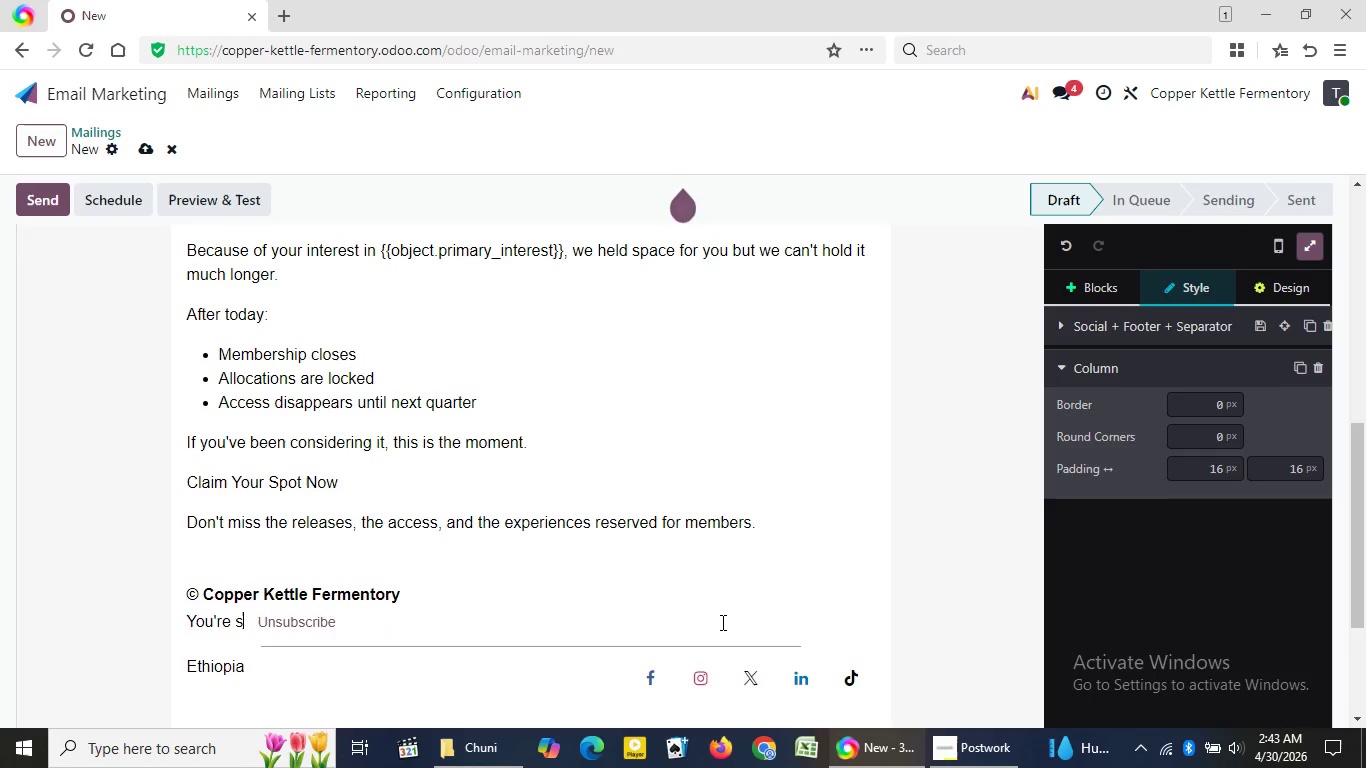 
key(Backspace)
 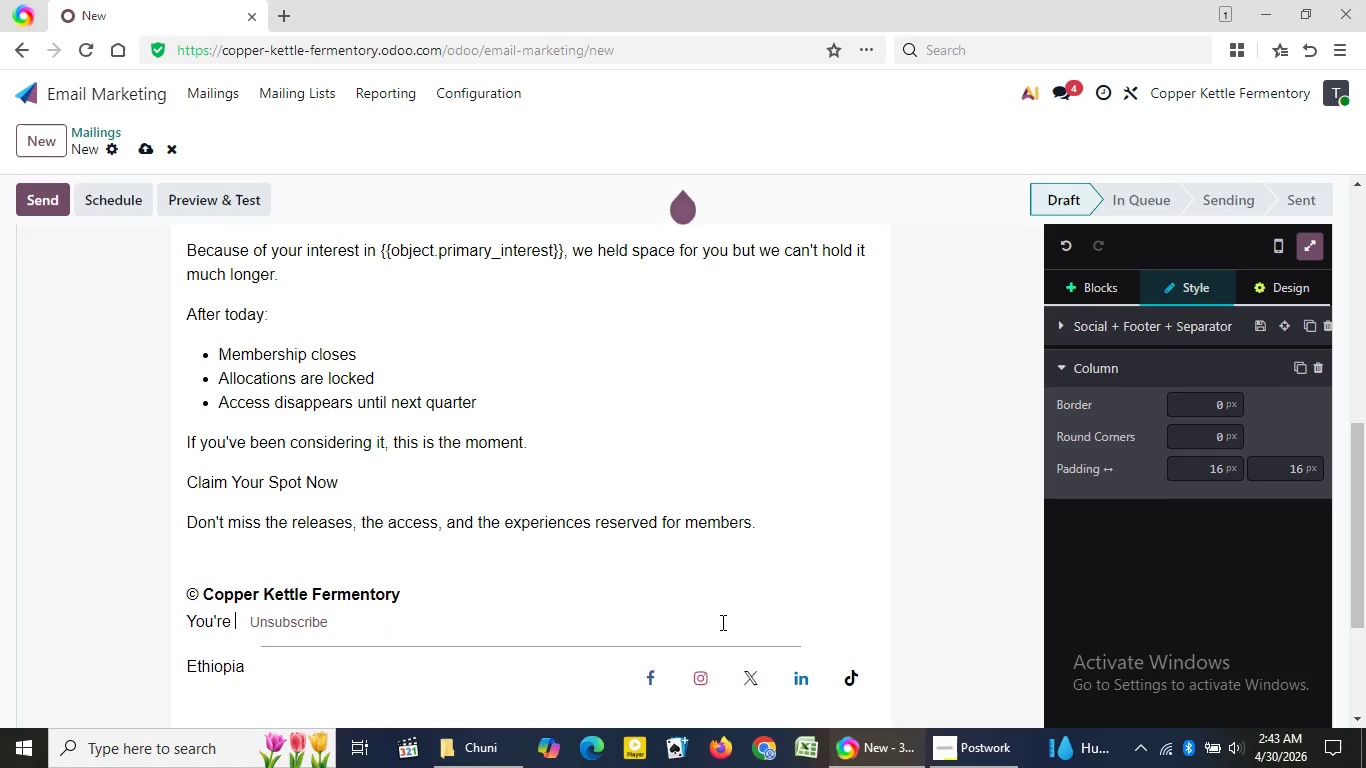 
key(Backspace)
 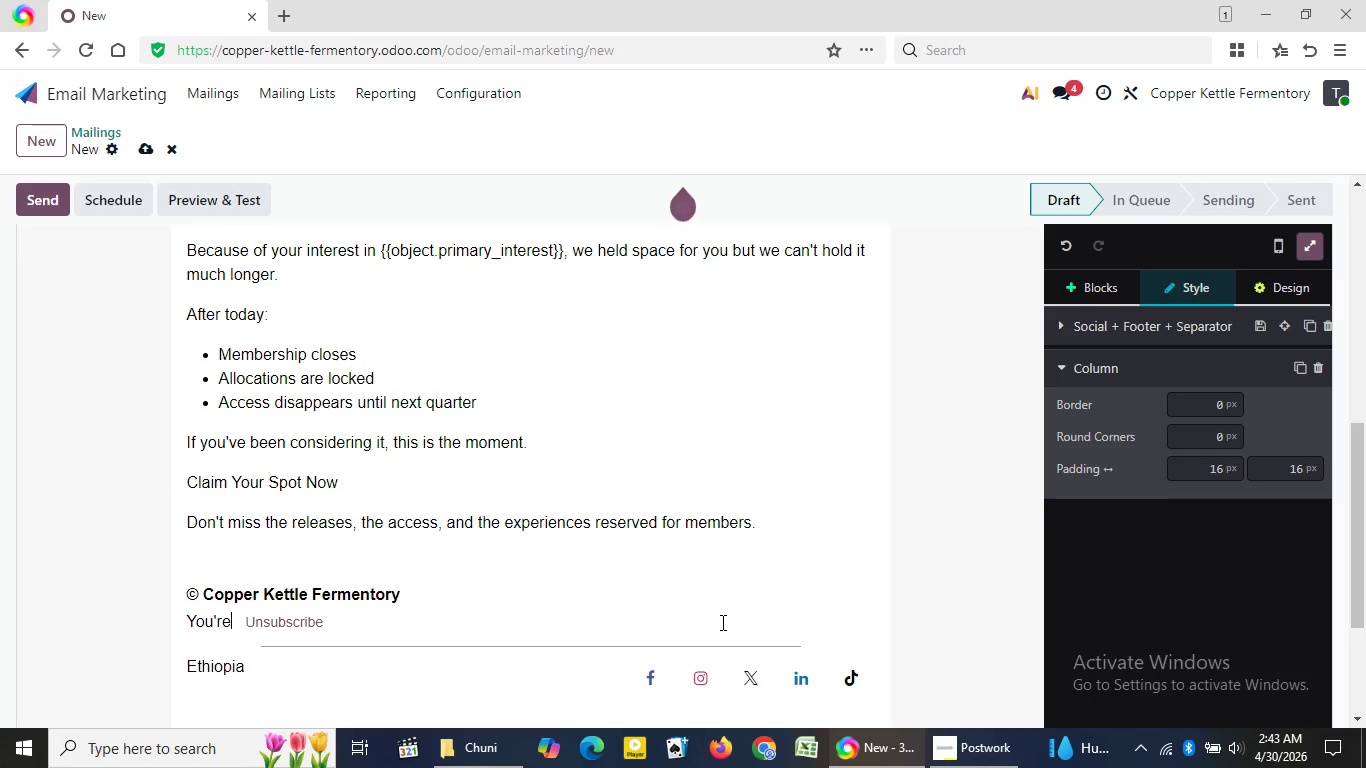 
key(Backspace)
 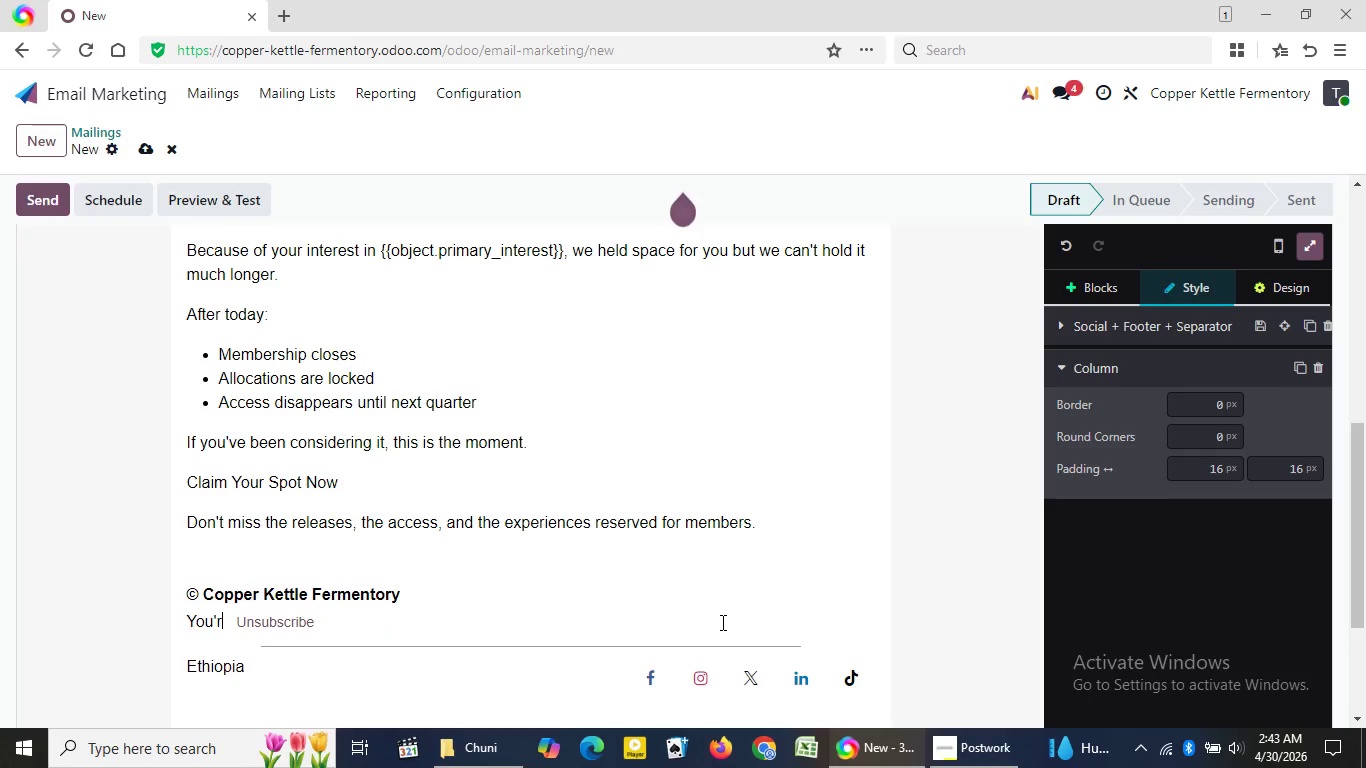 
key(Backspace)
 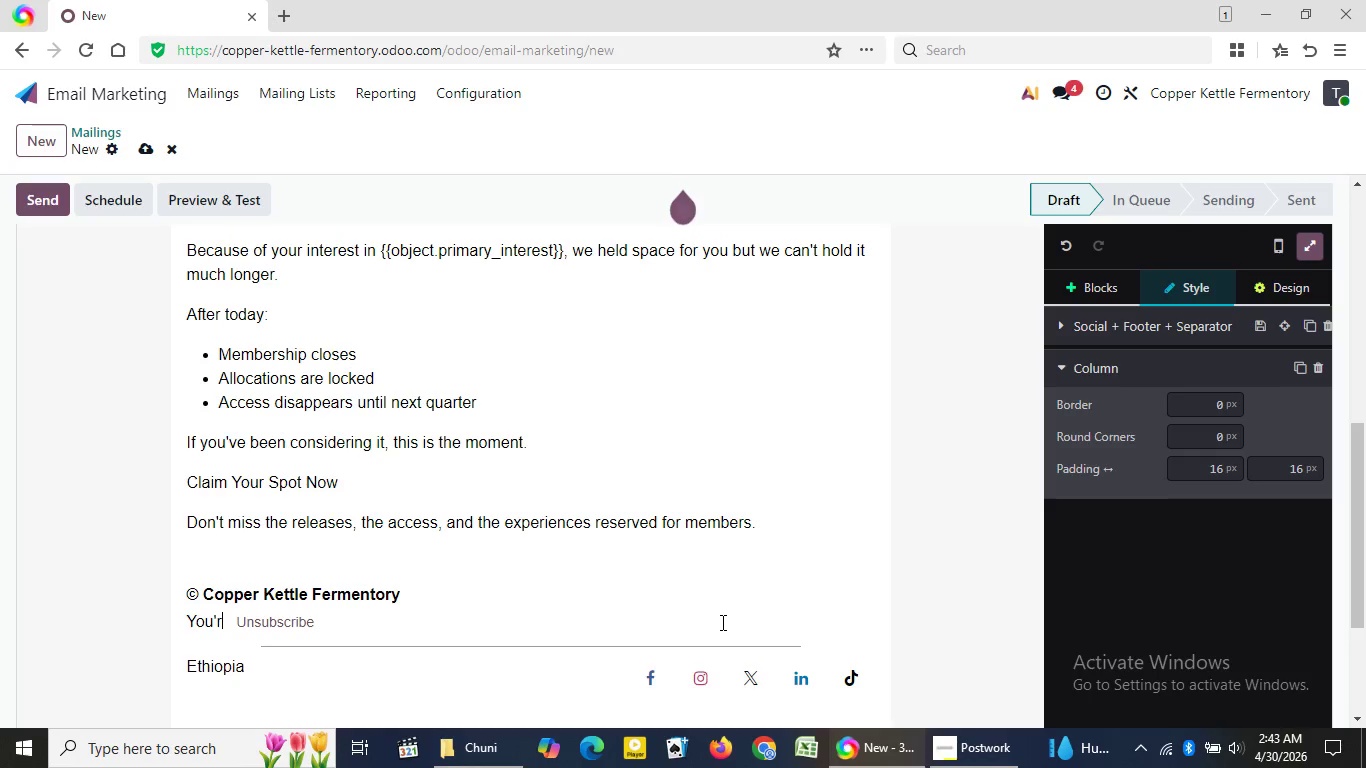 
wait(7.3)
 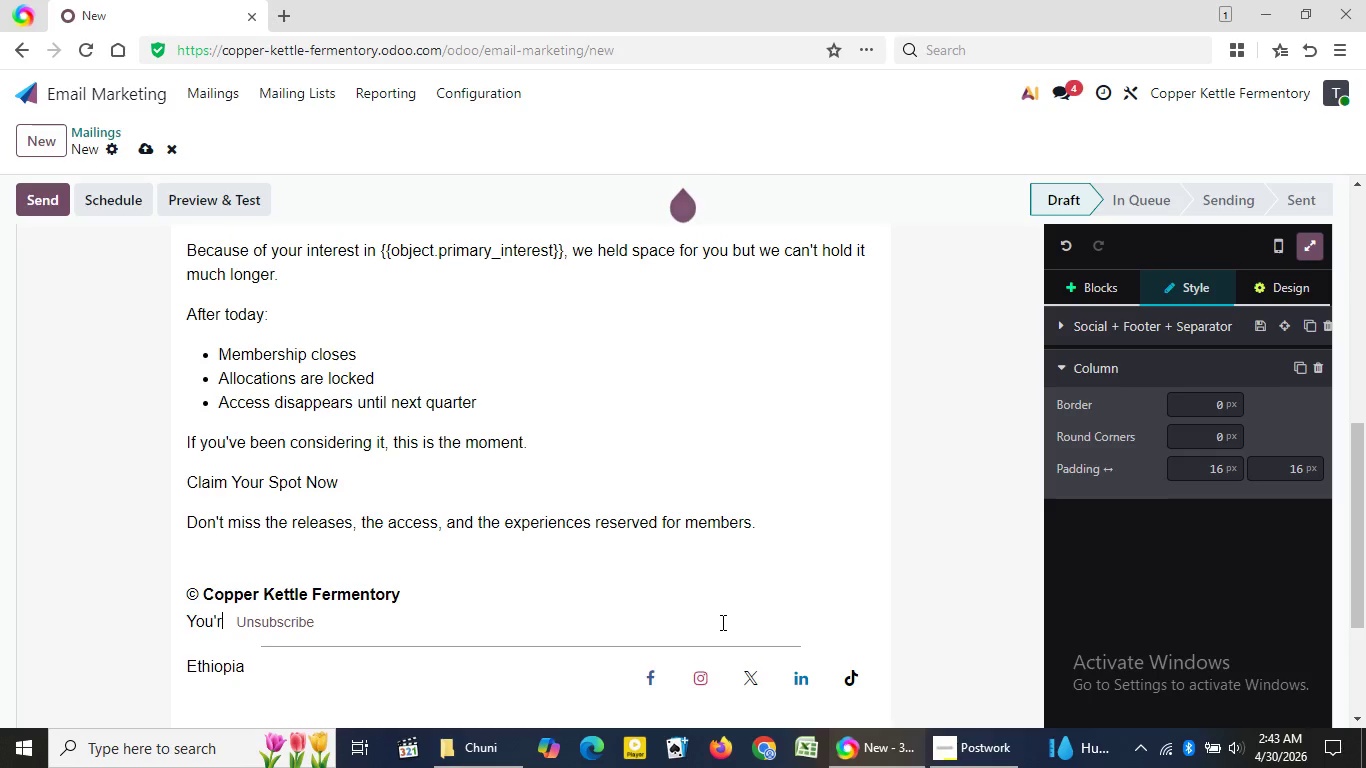 
key(Backspace)
 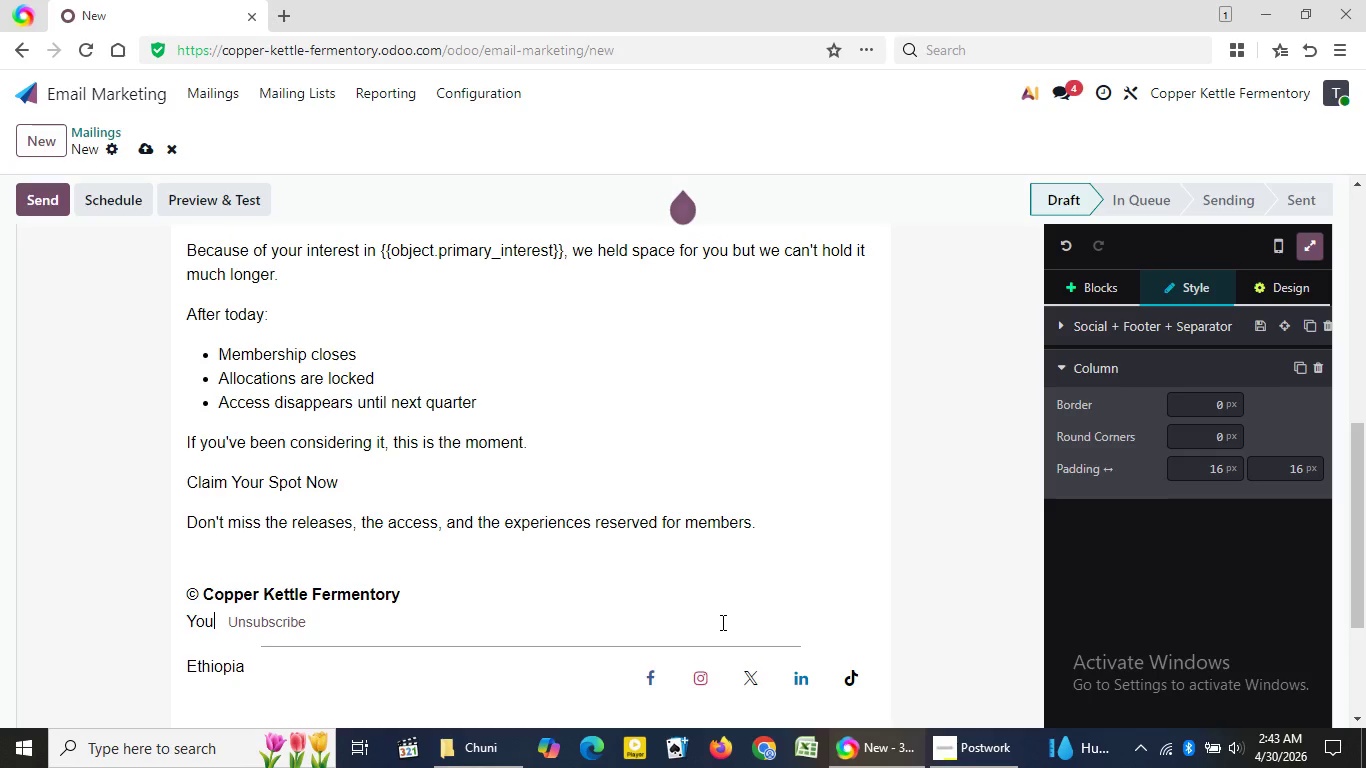 
key(Backspace)
 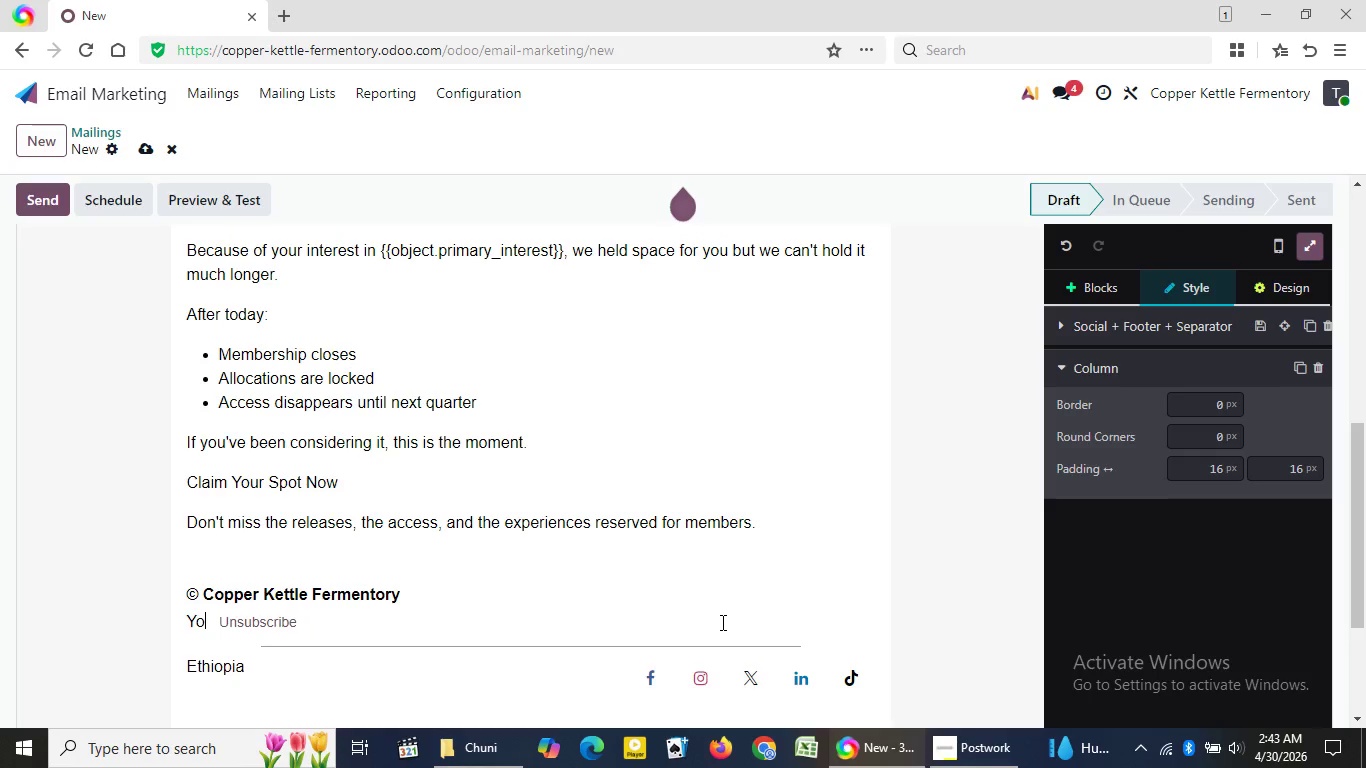 
key(Backspace)
 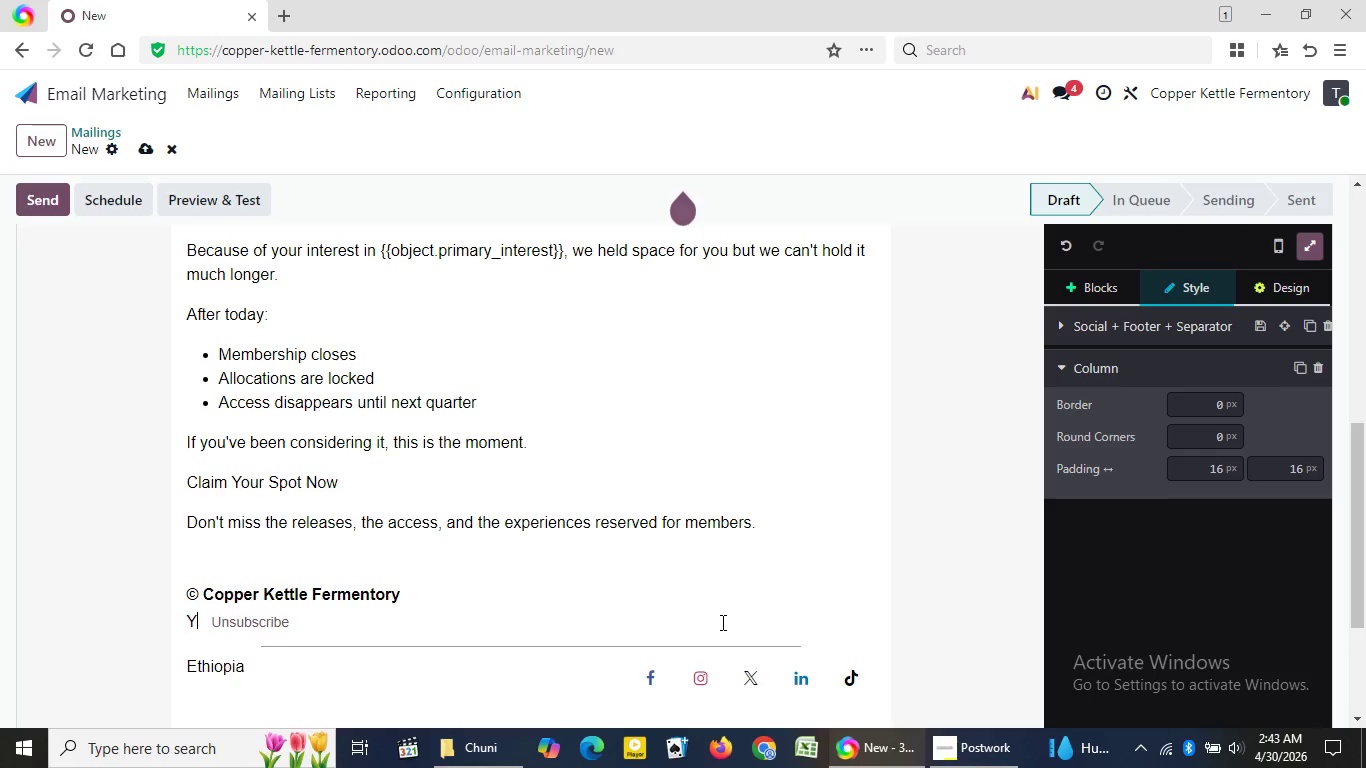 
key(Backspace)
 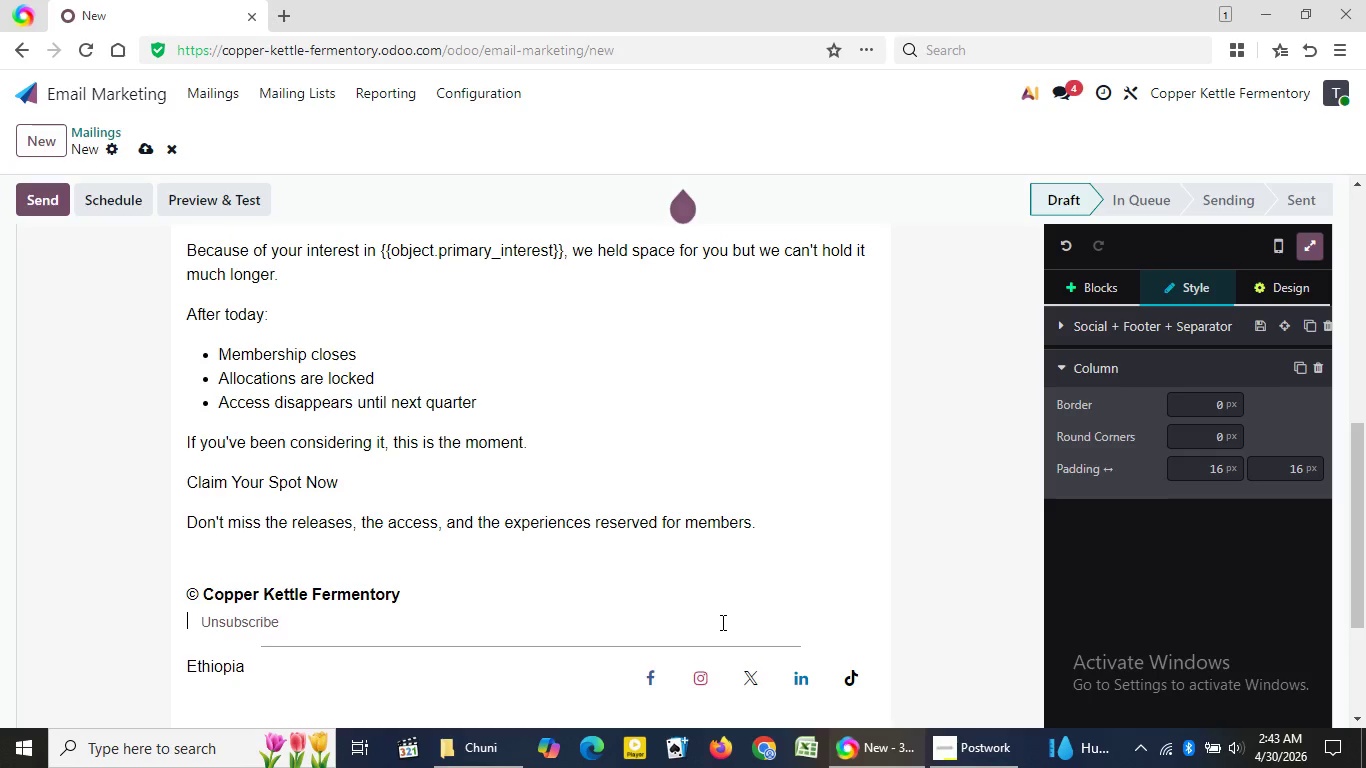 
key(Backspace)
 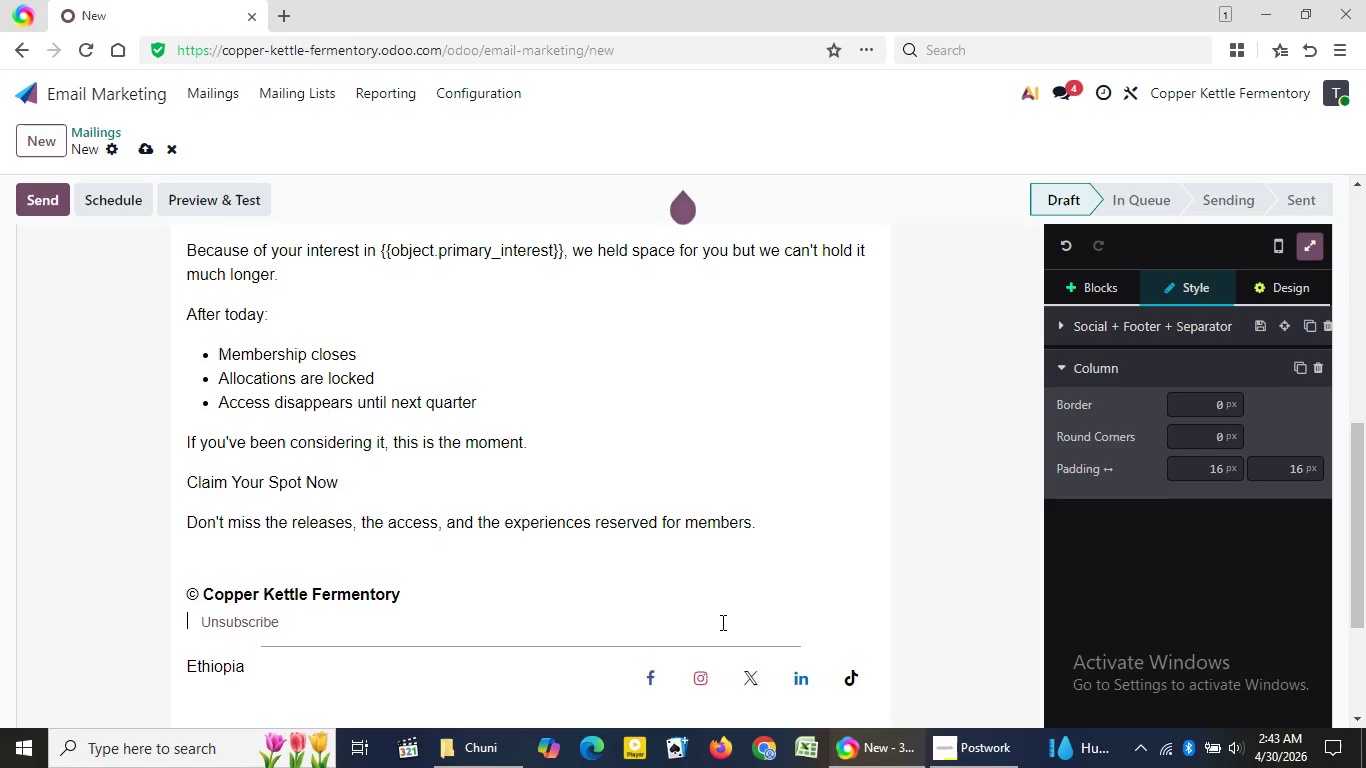 
wait(8.33)
 